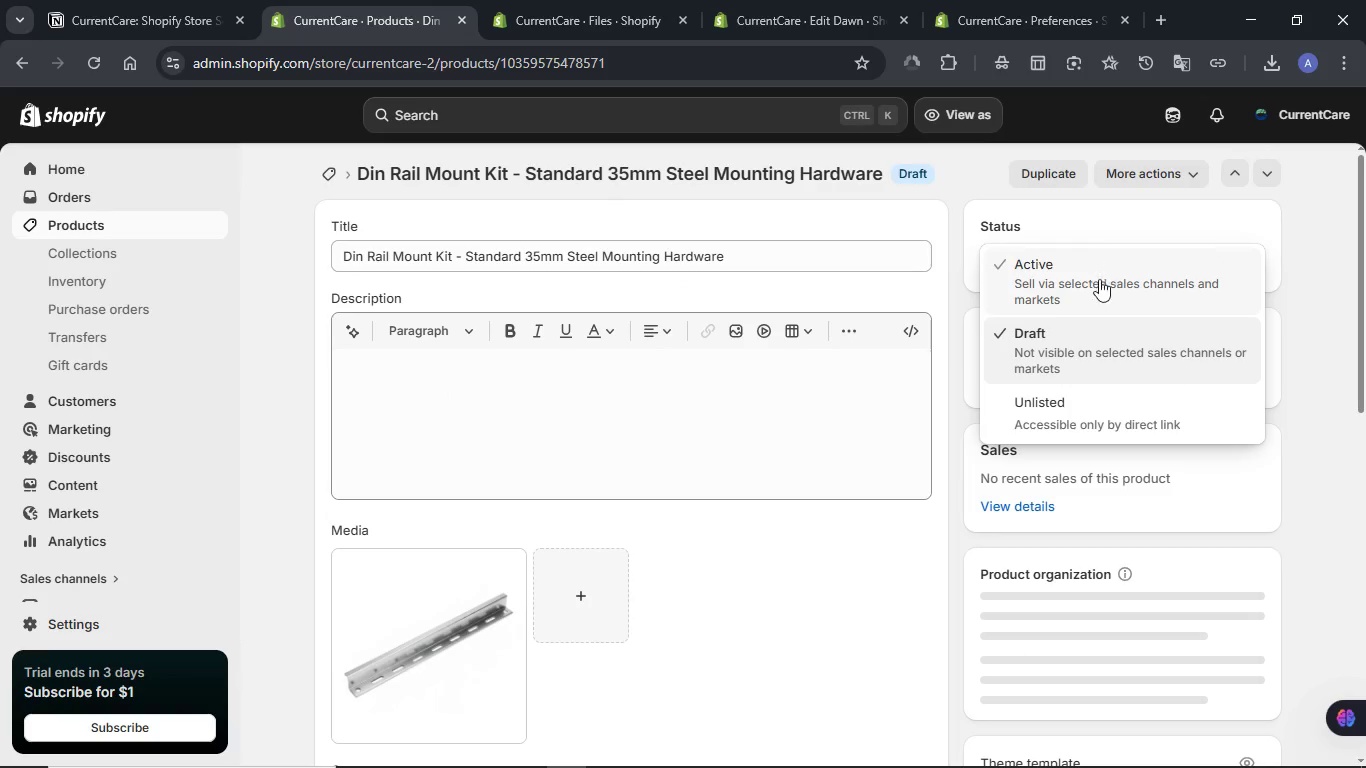 
left_click([1098, 282])
 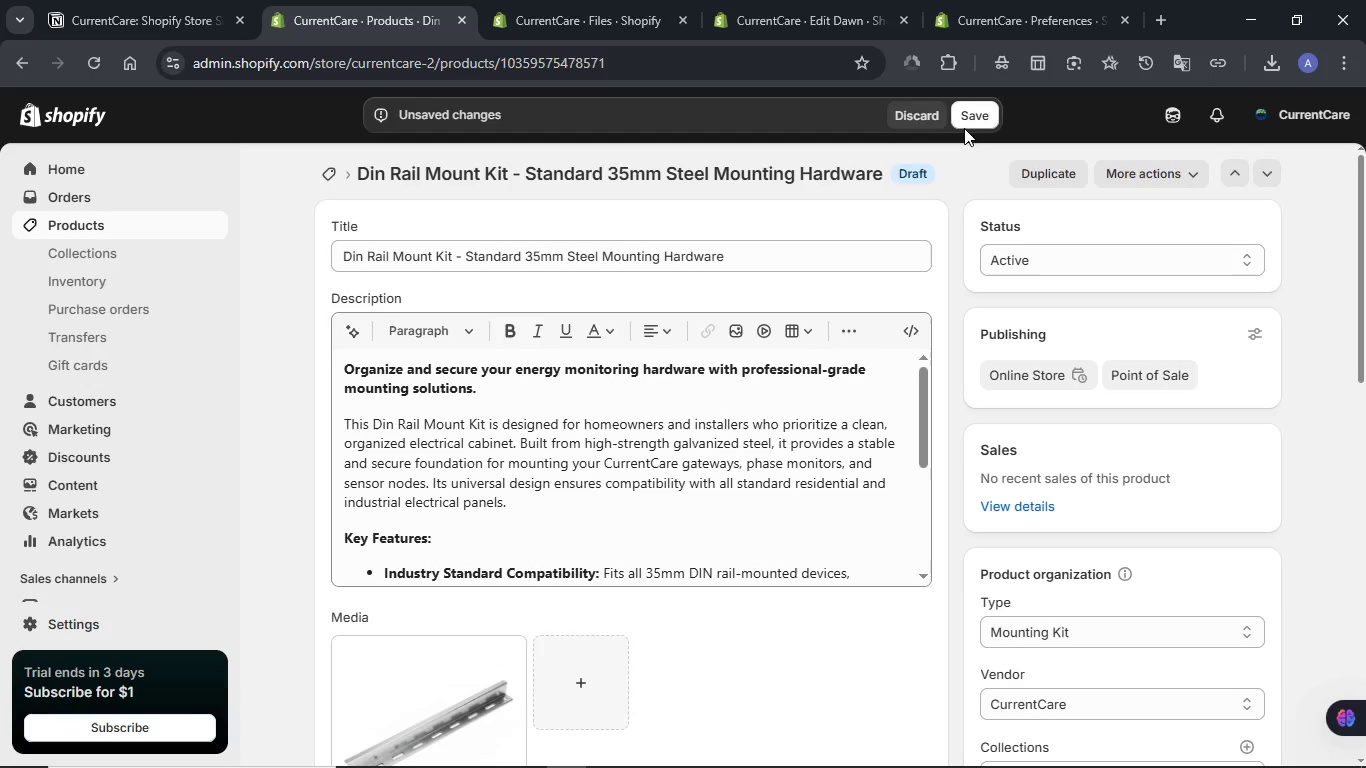 
left_click([971, 117])
 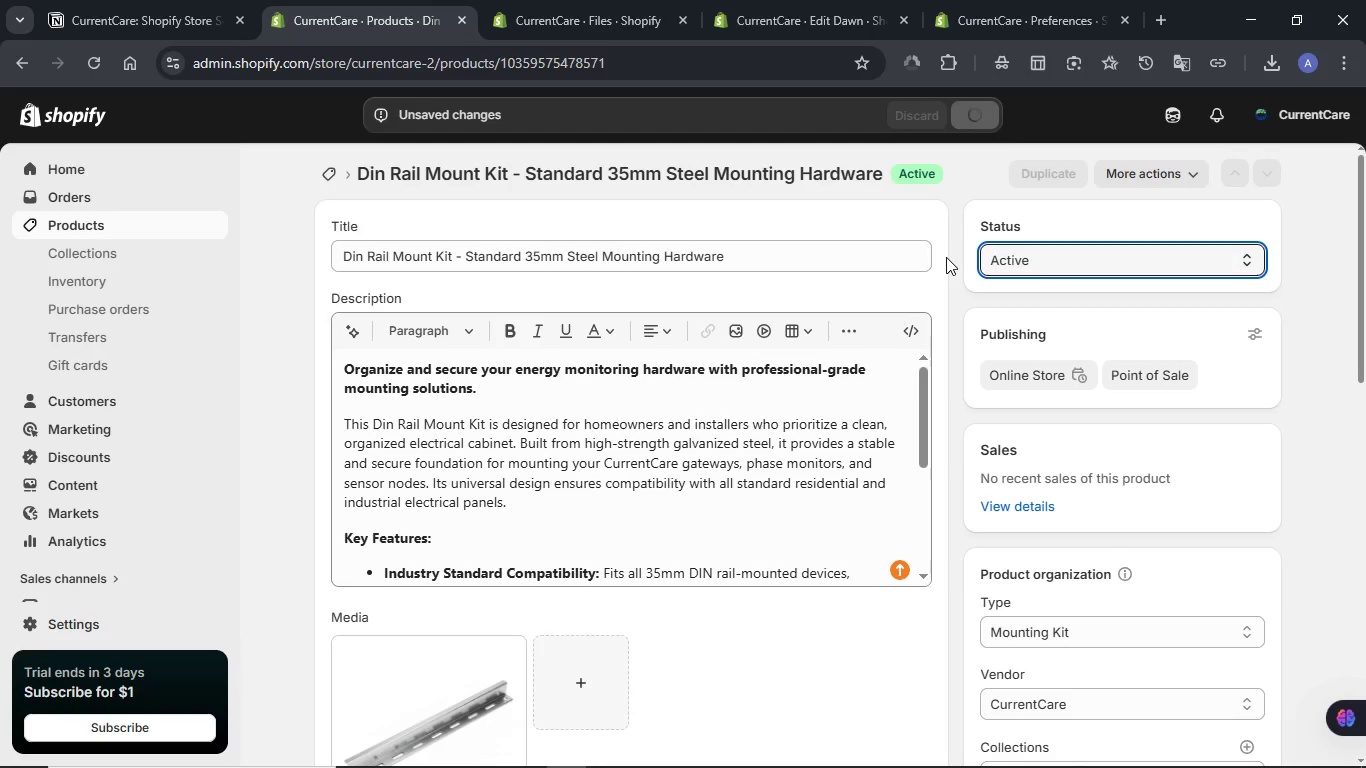 
wait(12.44)
 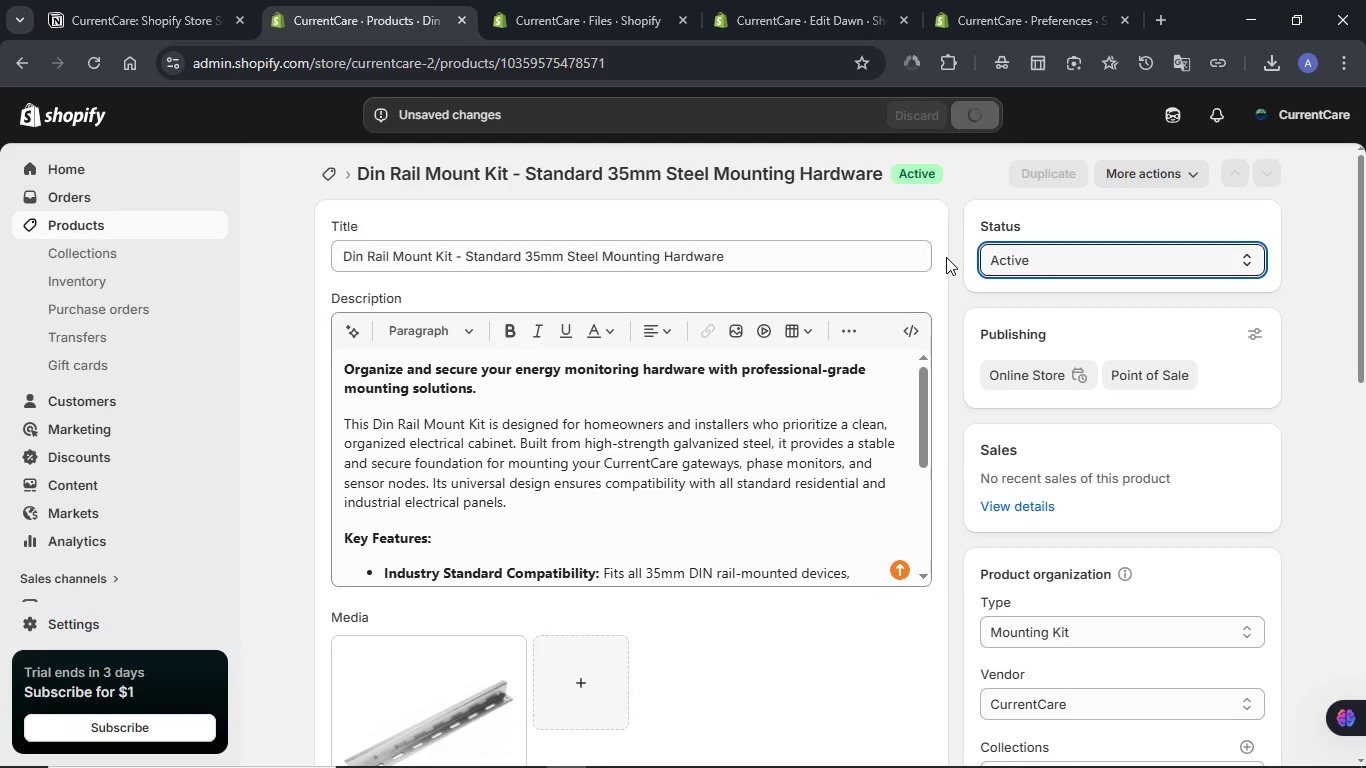 
scroll: coordinate [969, 303], scroll_direction: down, amount: 10.0
 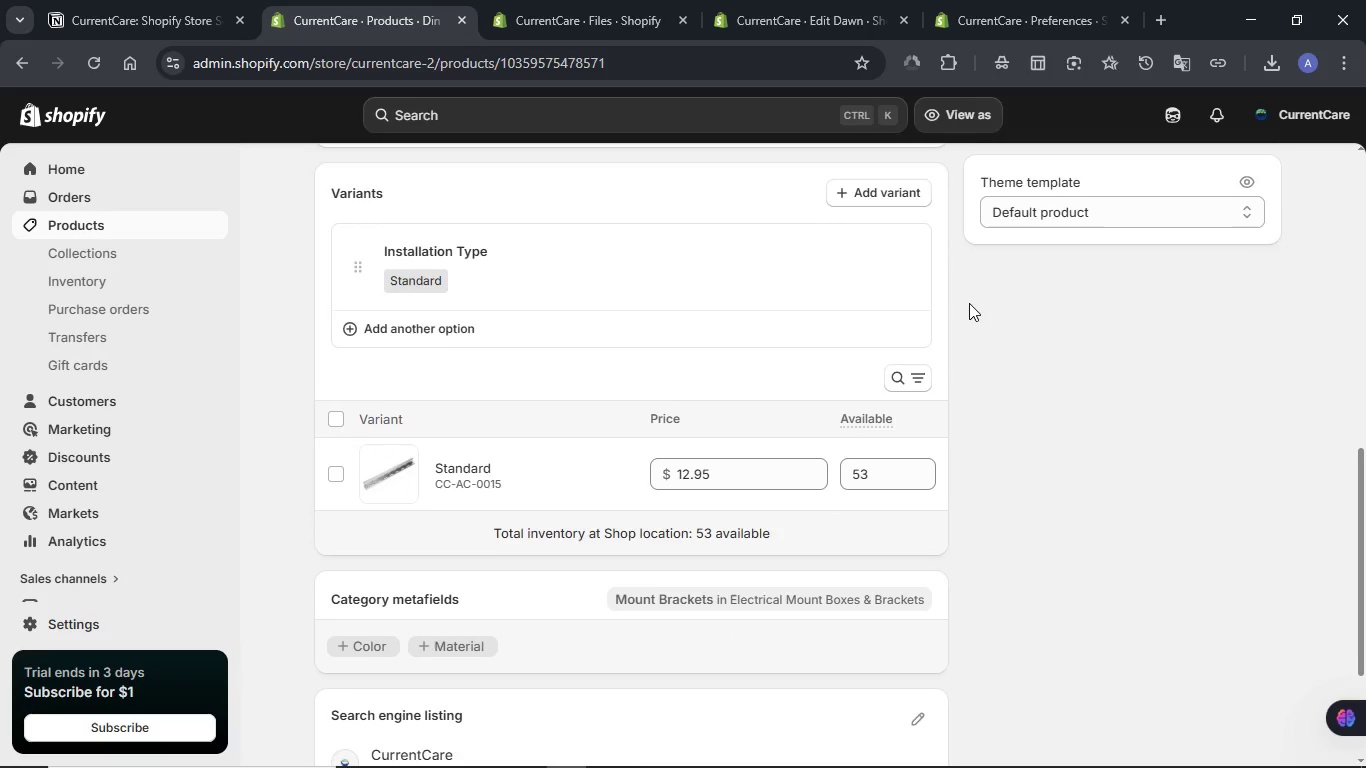 
scroll: coordinate [969, 303], scroll_direction: down, amount: 1.0
 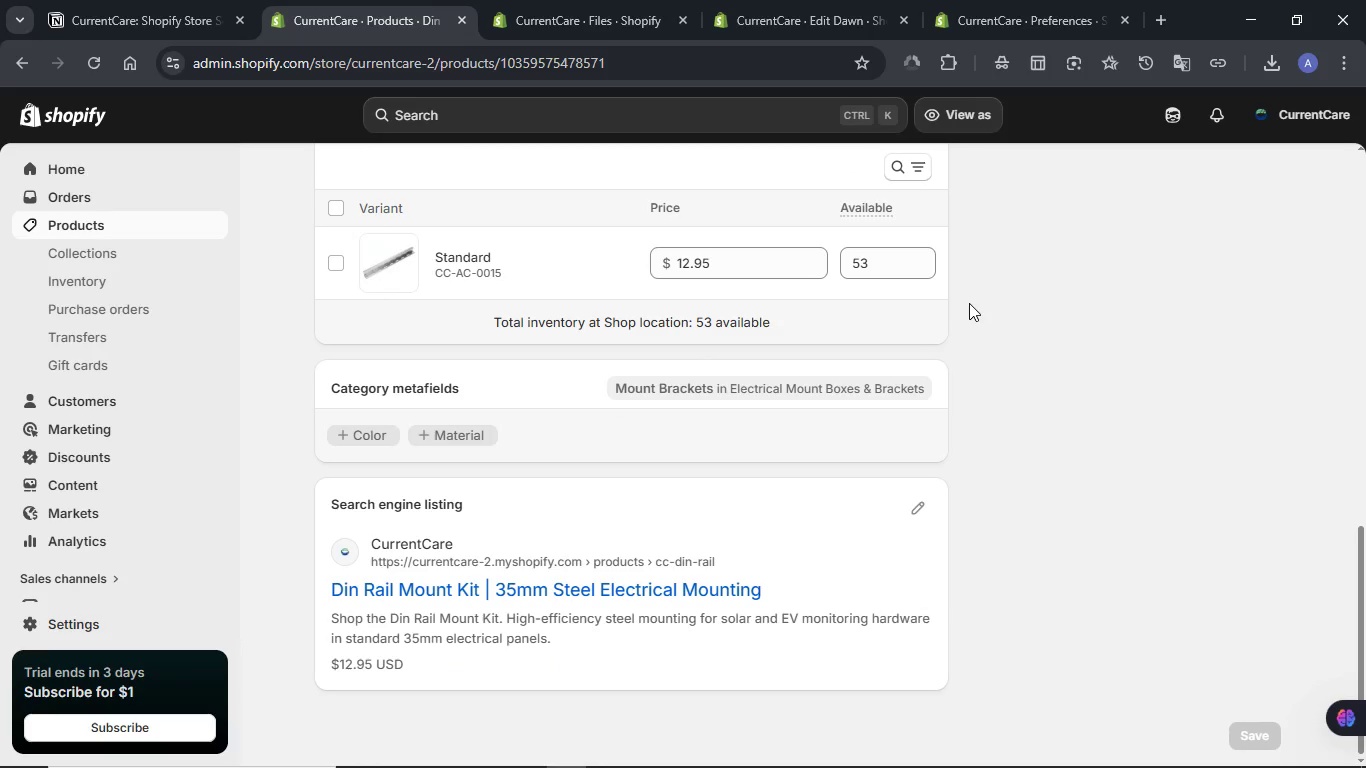 
scroll: coordinate [969, 303], scroll_direction: up, amount: 16.0
 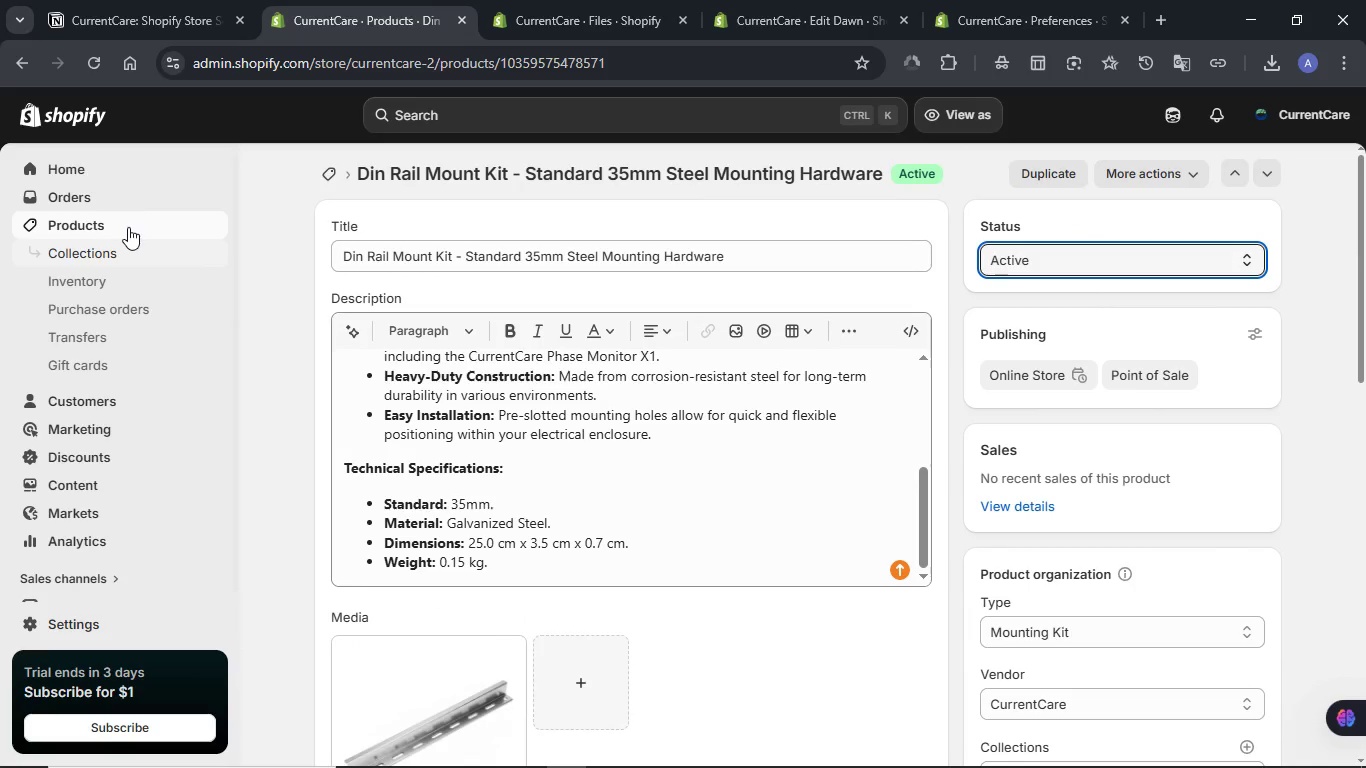 
left_click([128, 227])
 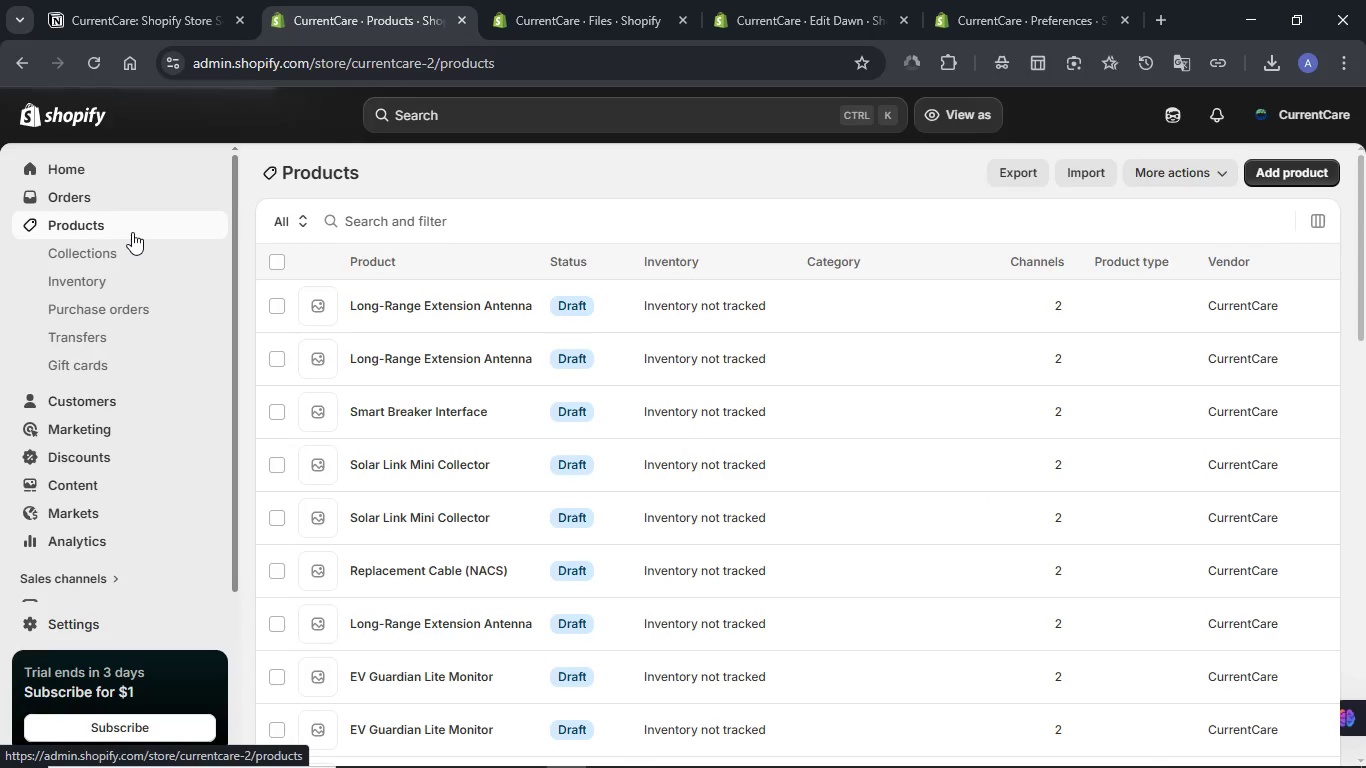 
wait(7.08)
 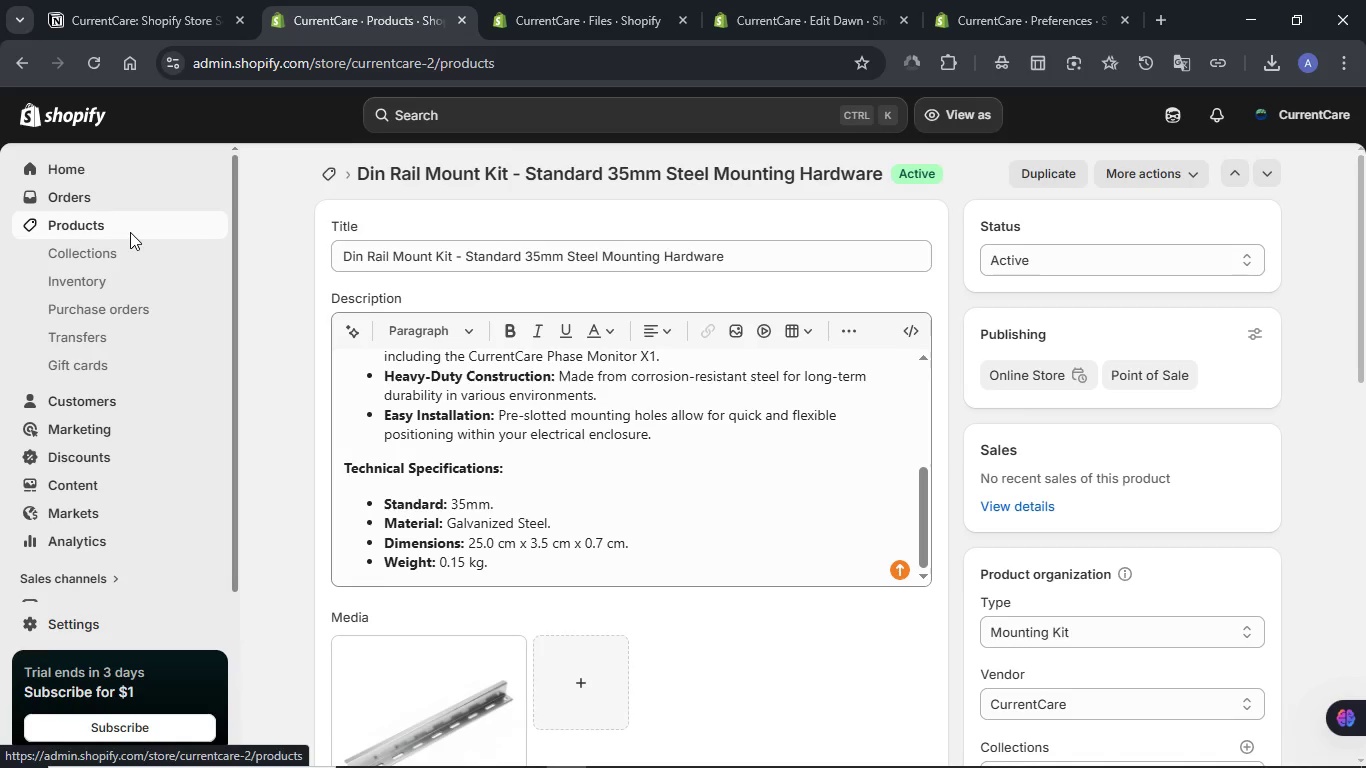 
left_click([150, 20])
 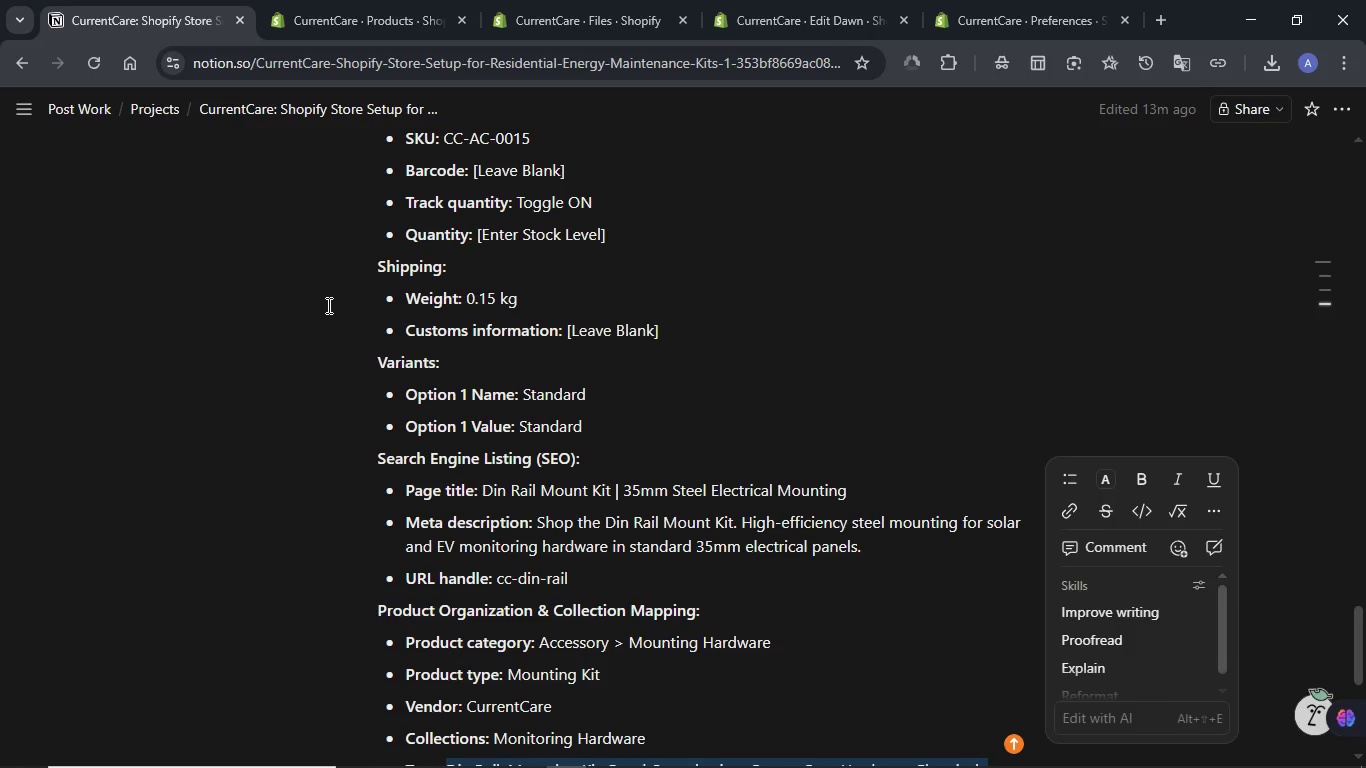 
scroll: coordinate [336, 302], scroll_direction: up, amount: 11.0
 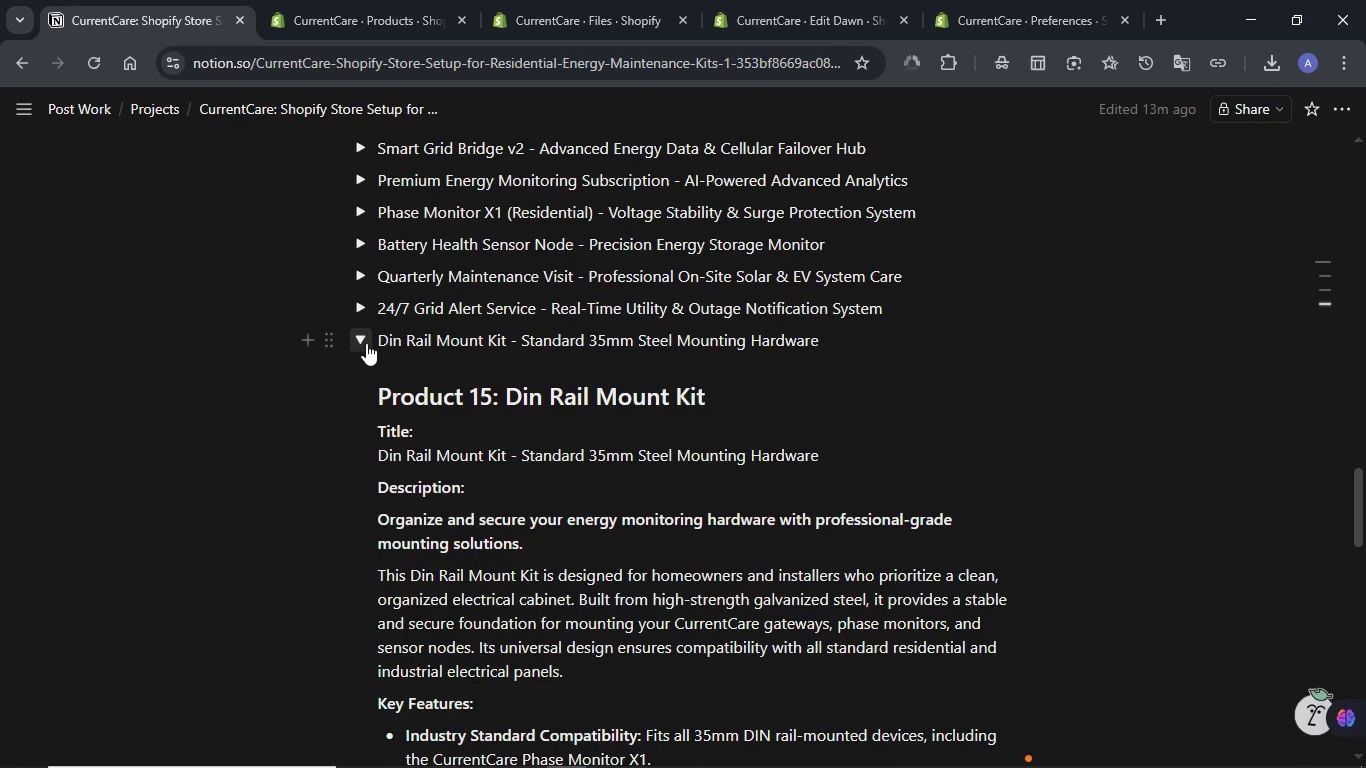 
left_click([366, 343])
 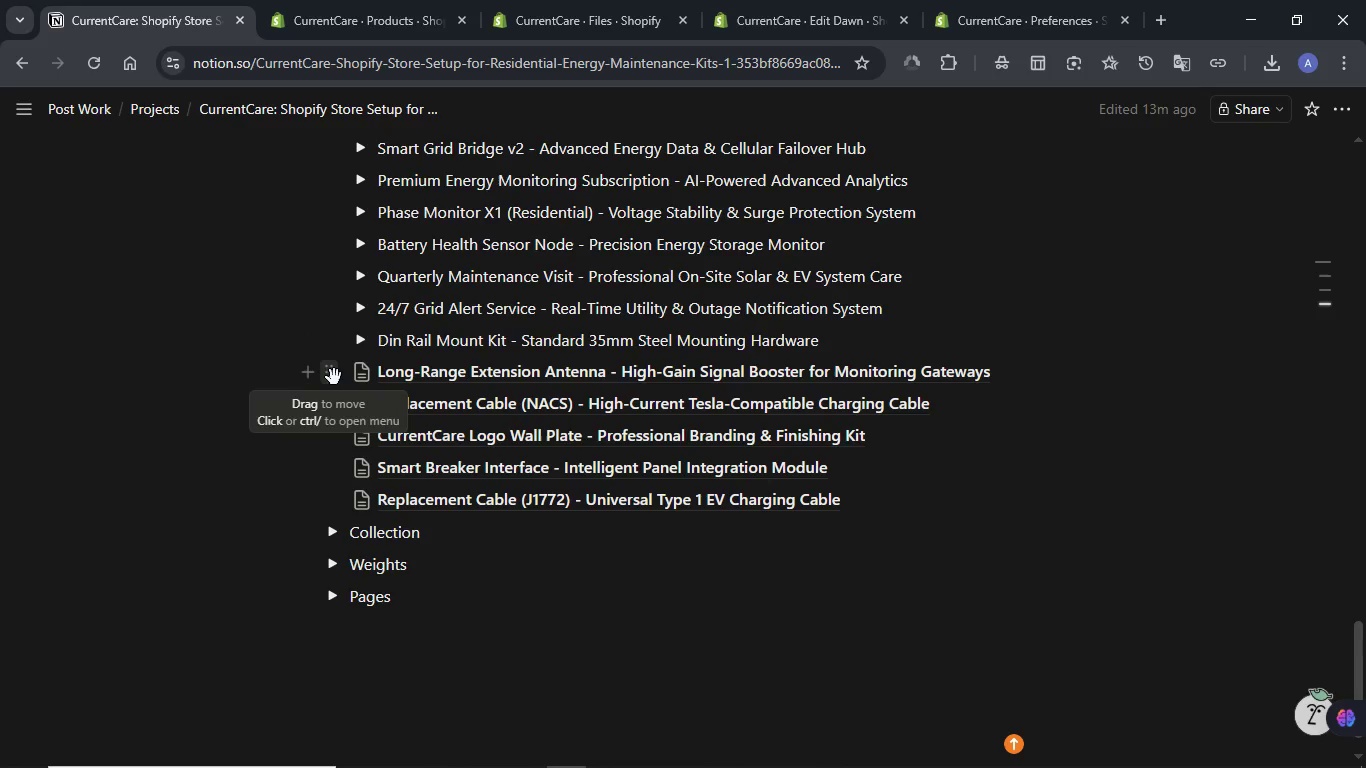 
left_click([335, 379])
 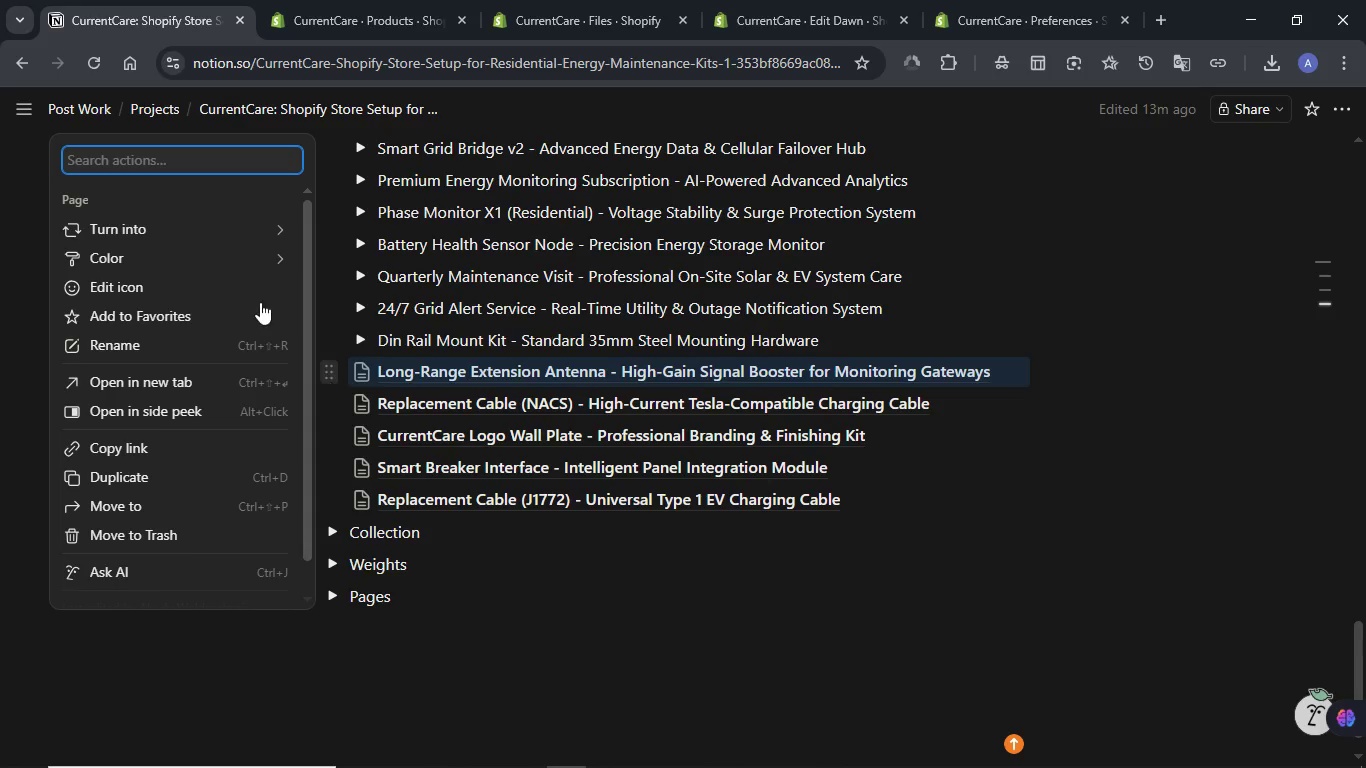 
mouse_move([271, 235])
 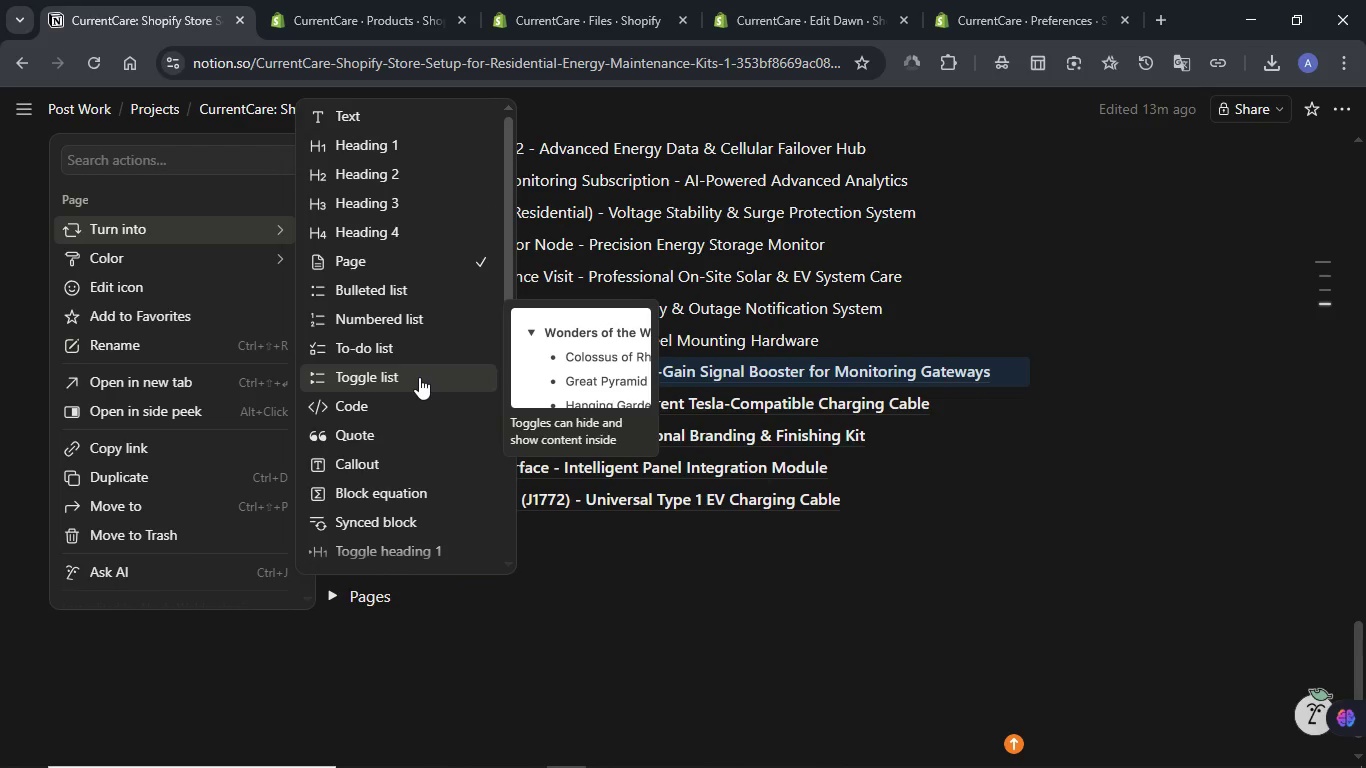 
left_click([419, 377])
 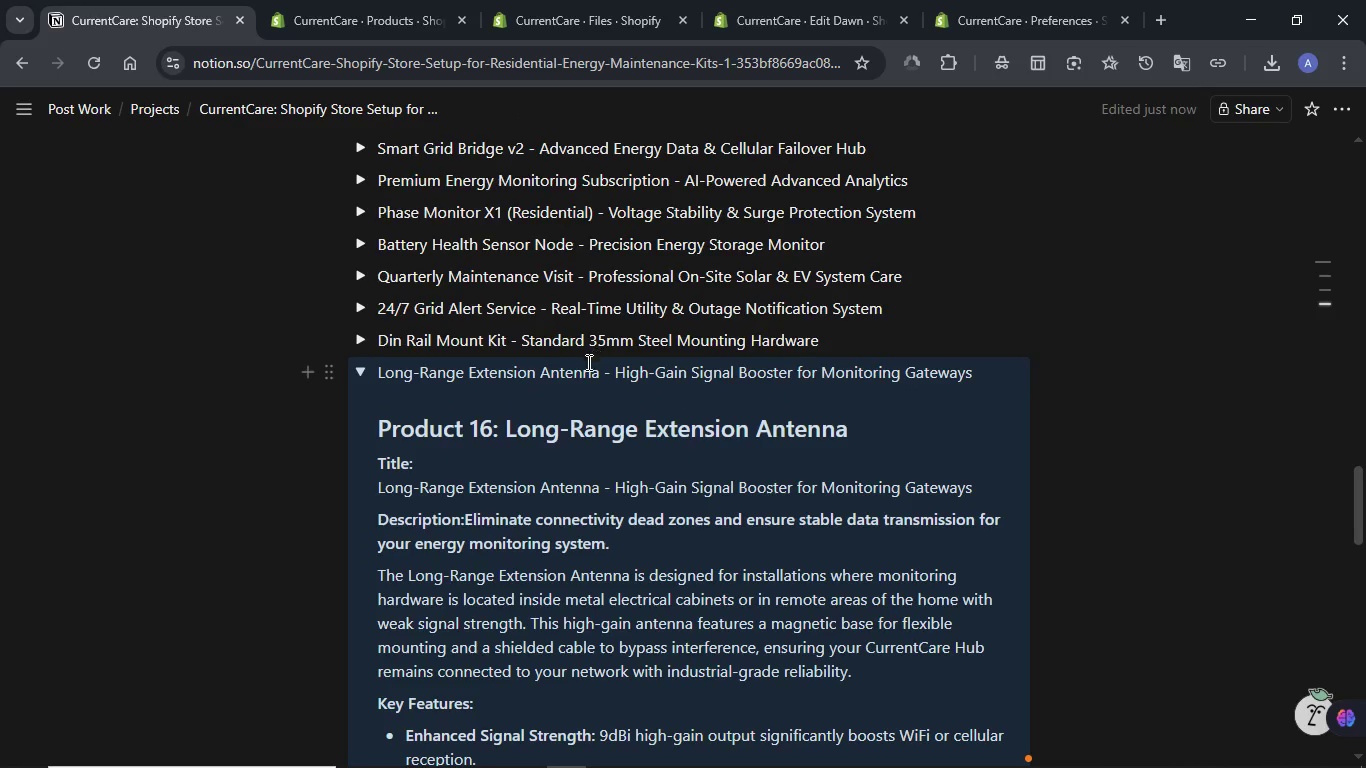 
left_click([513, 431])
 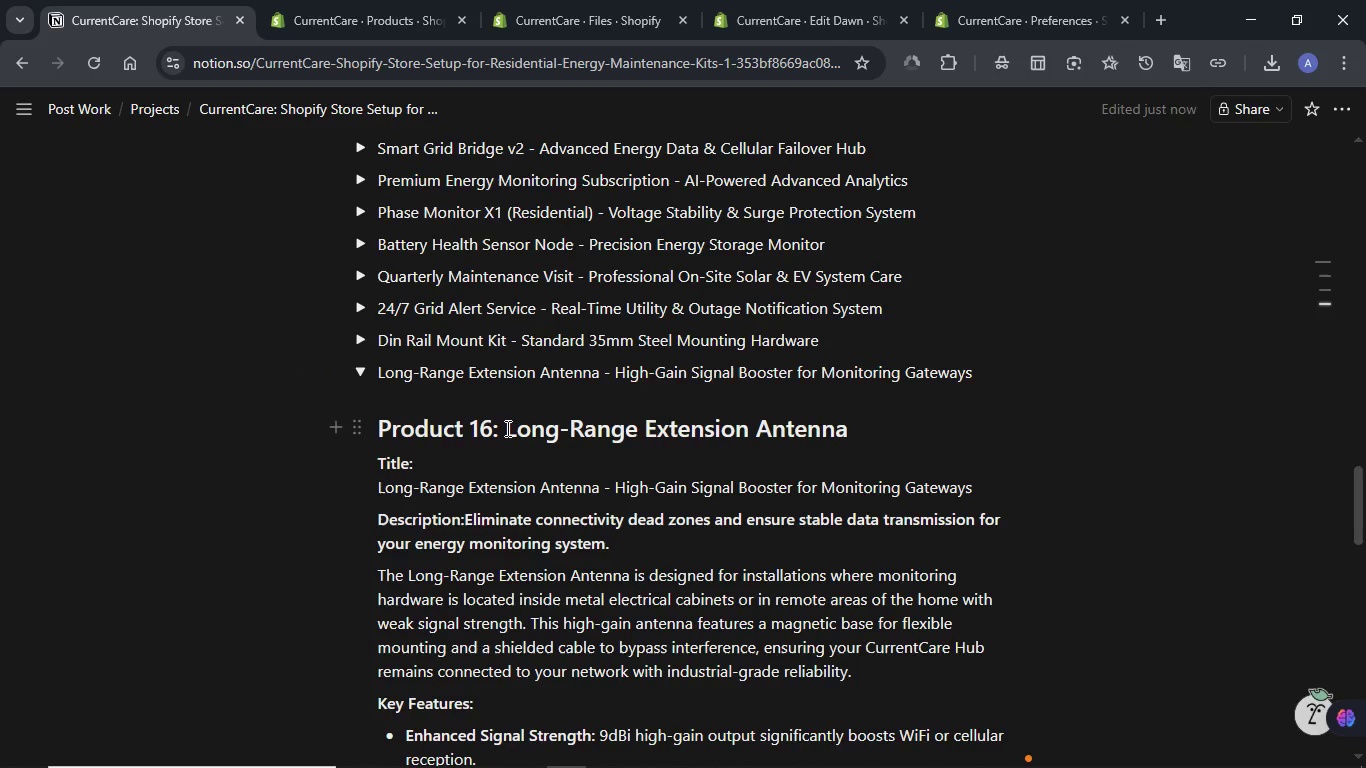 
left_click_drag(start_coordinate=[506, 428], to_coordinate=[851, 434])
 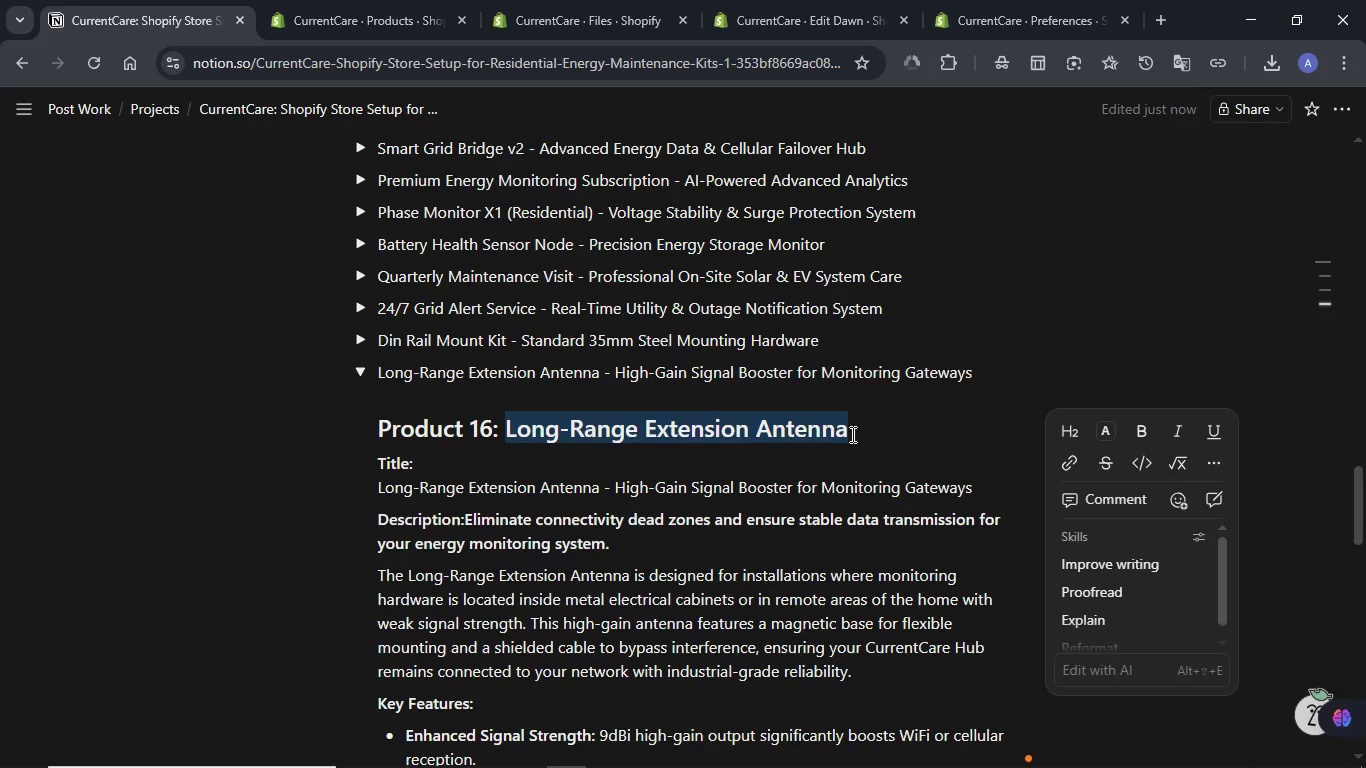 
key(Control+C)
 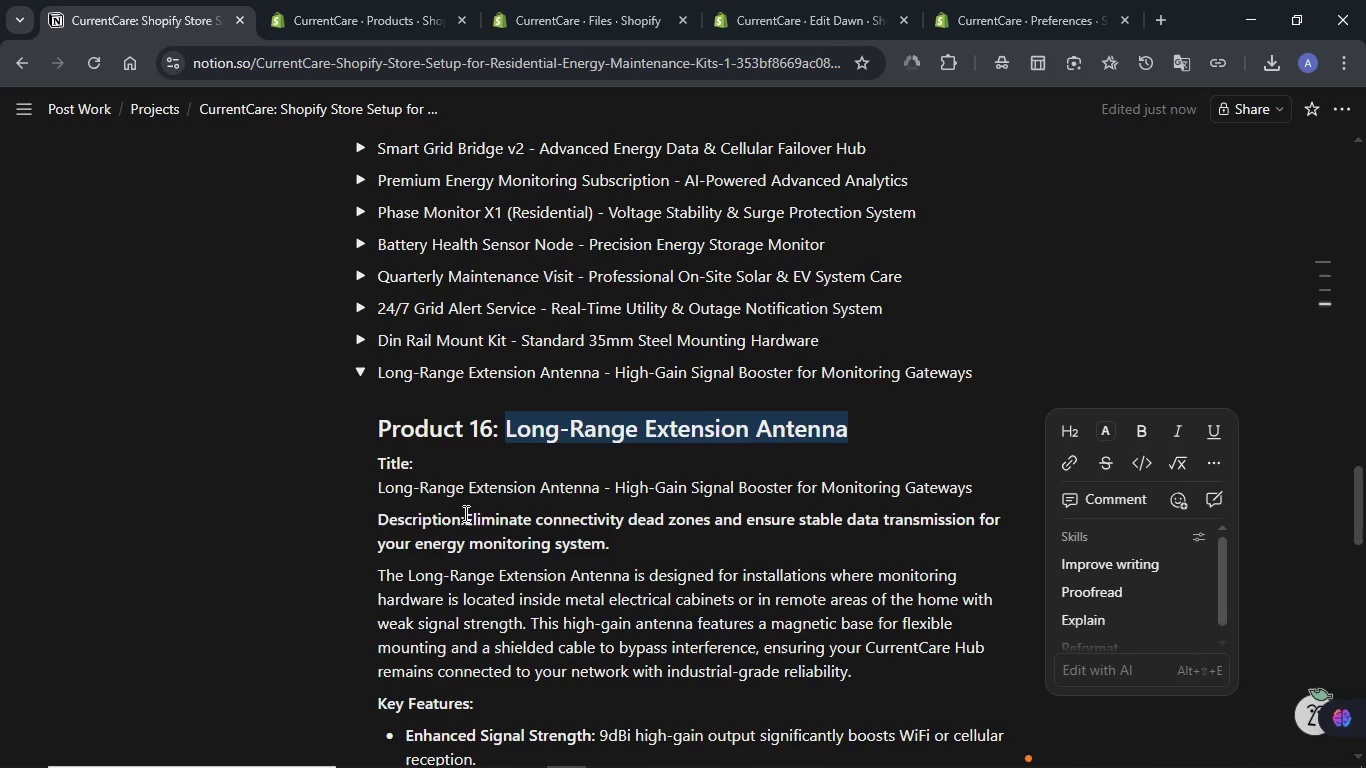 
left_click([465, 513])
 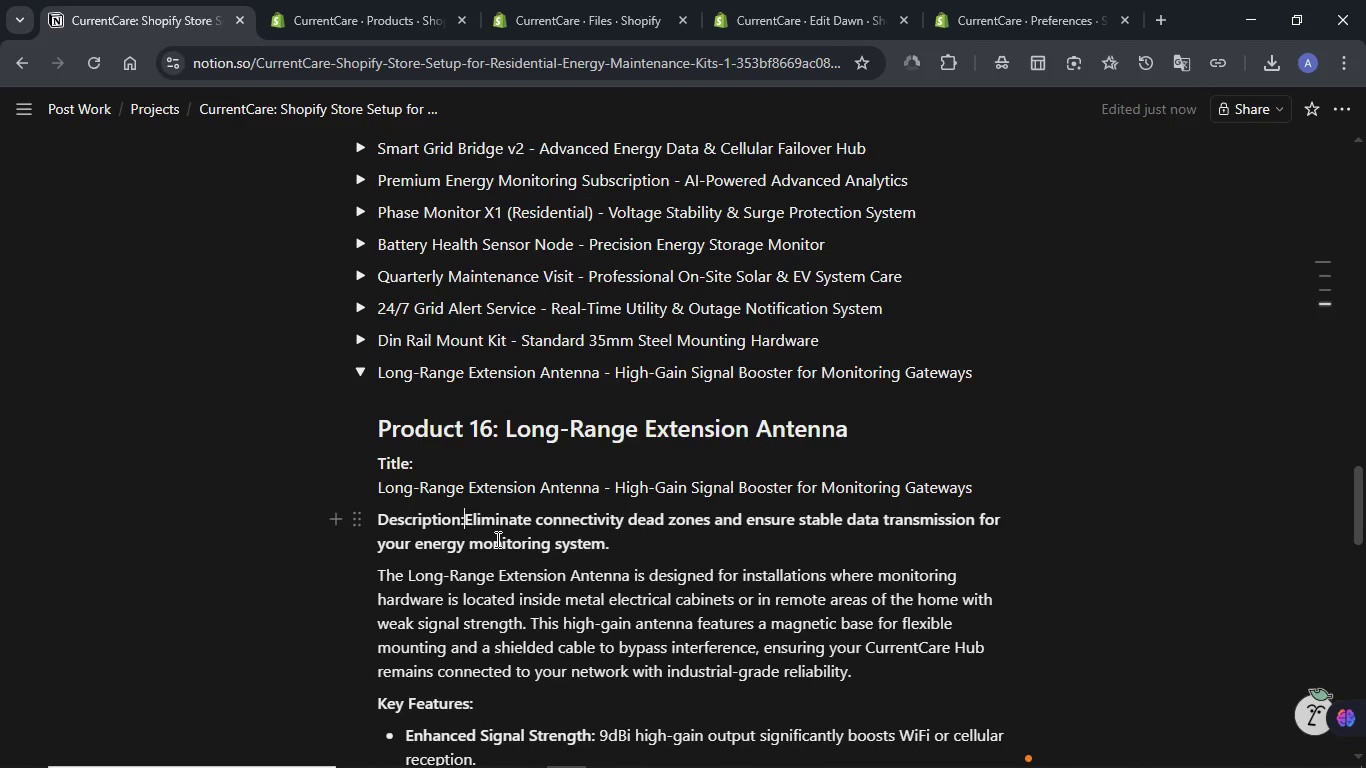 
key(Enter)
 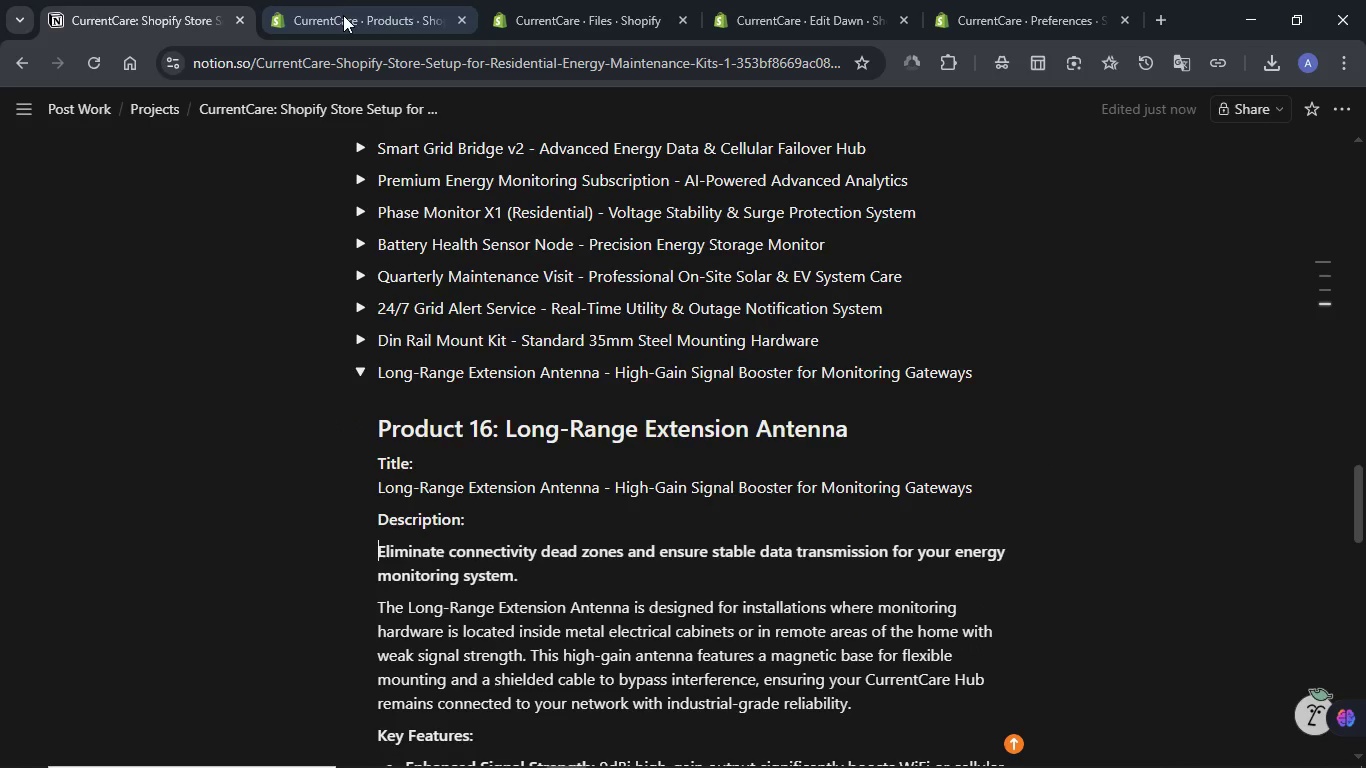 
left_click([343, 11])
 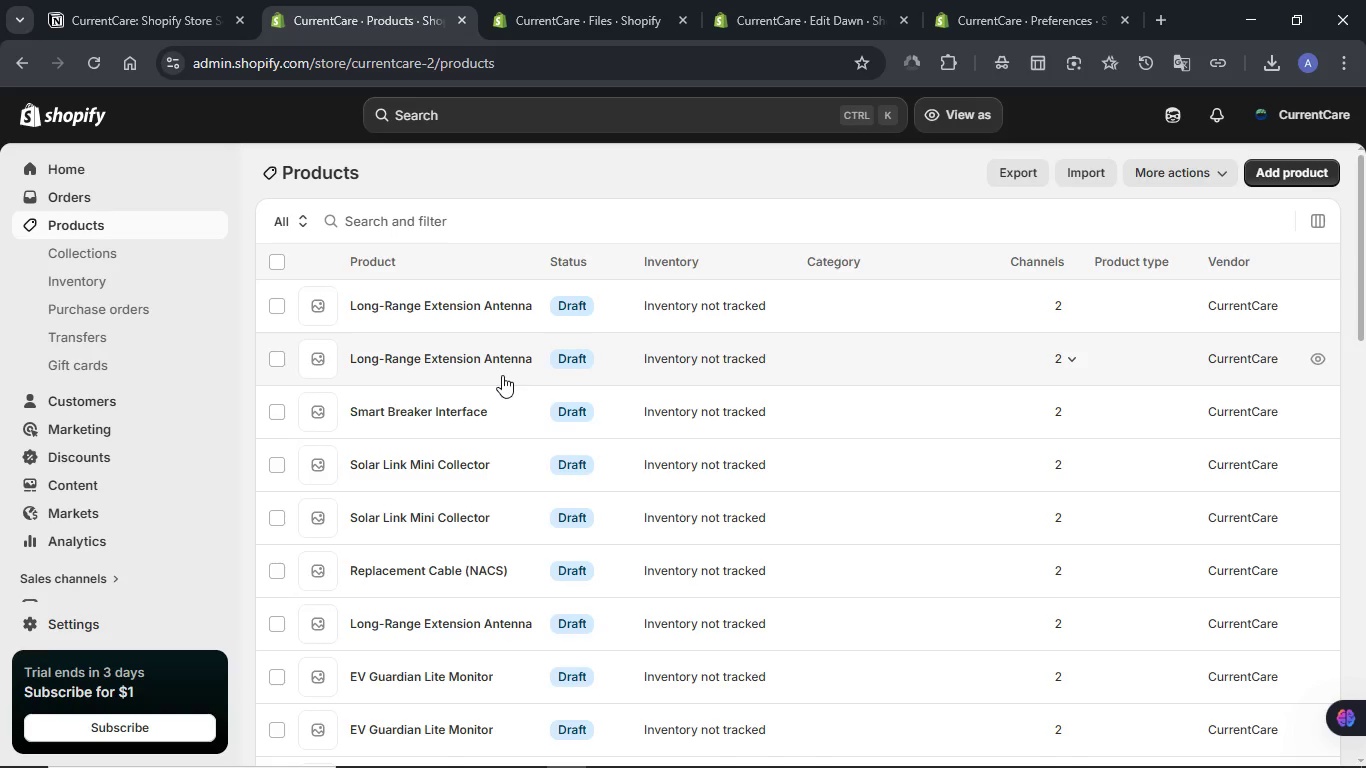 
key(Control+F)
 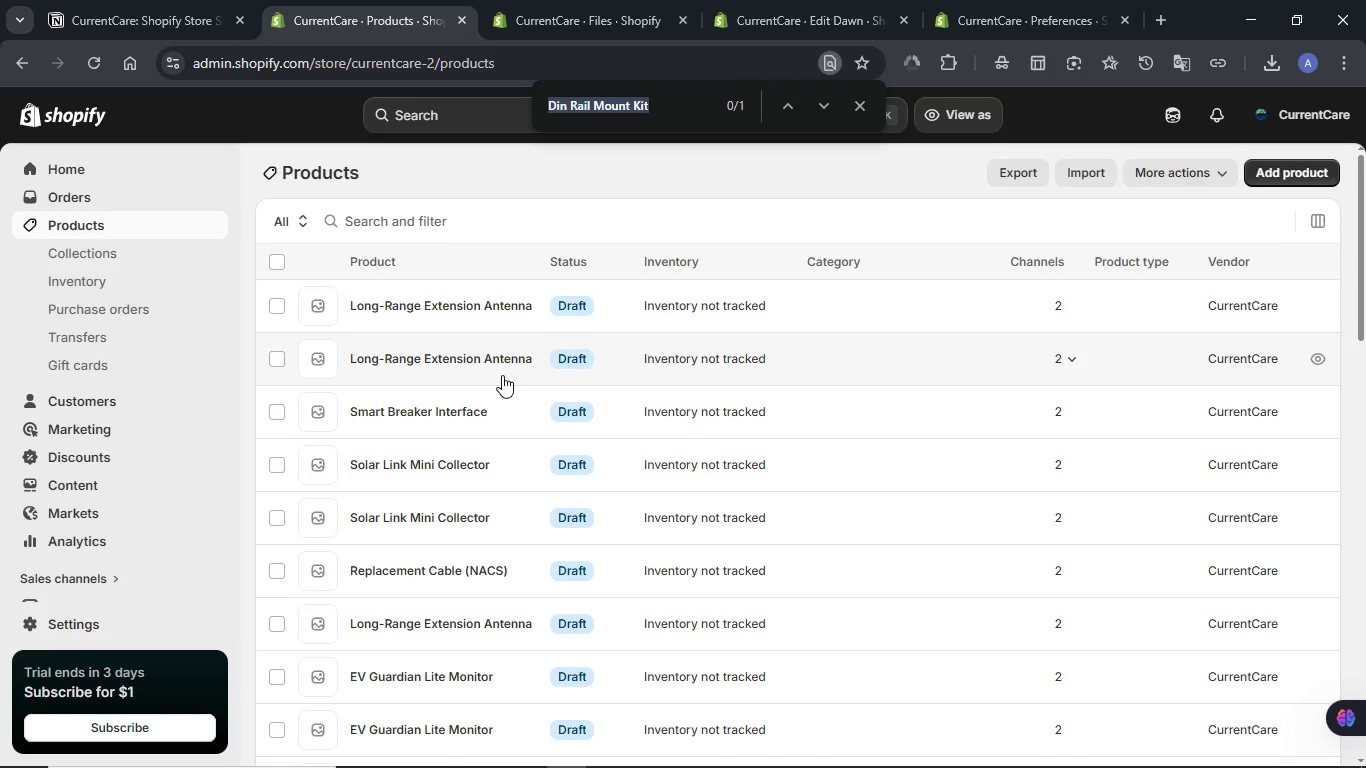 
key(Control+V)
 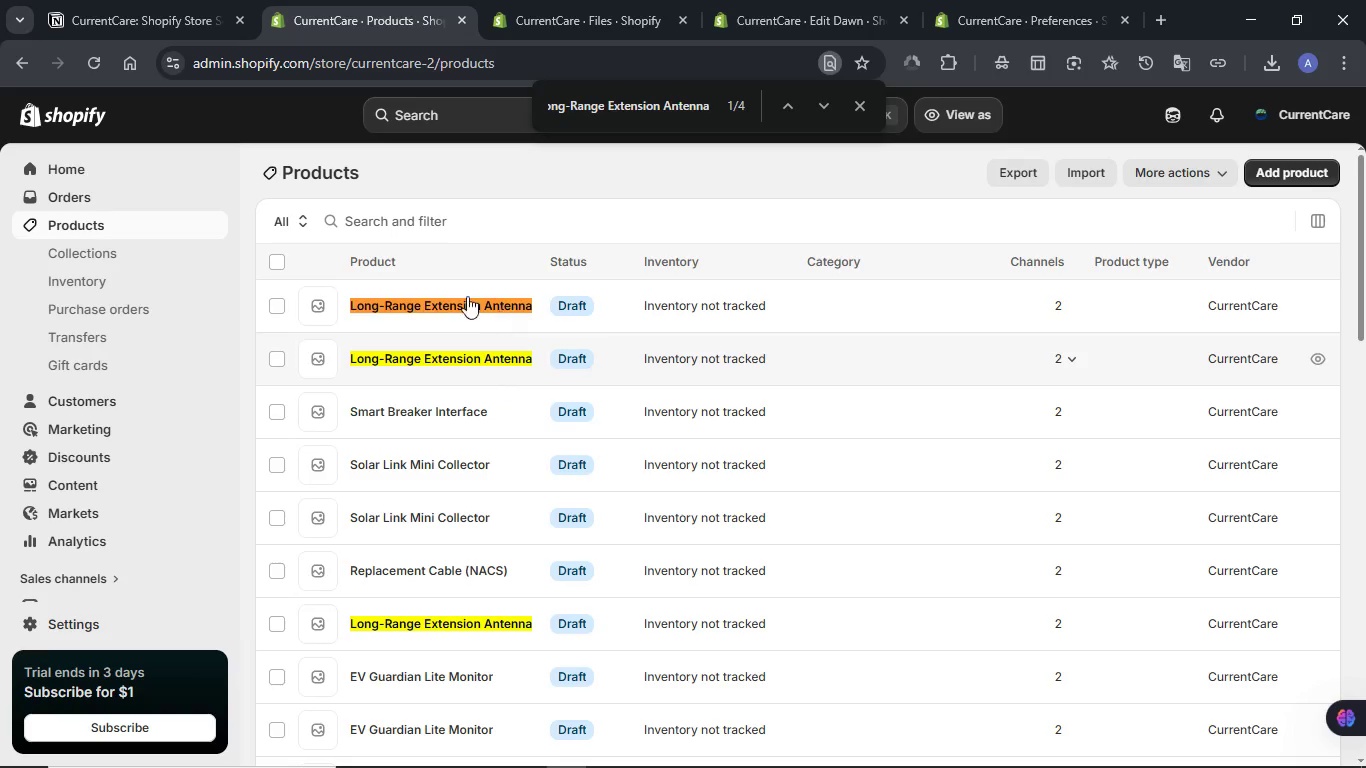 
right_click([443, 299])
 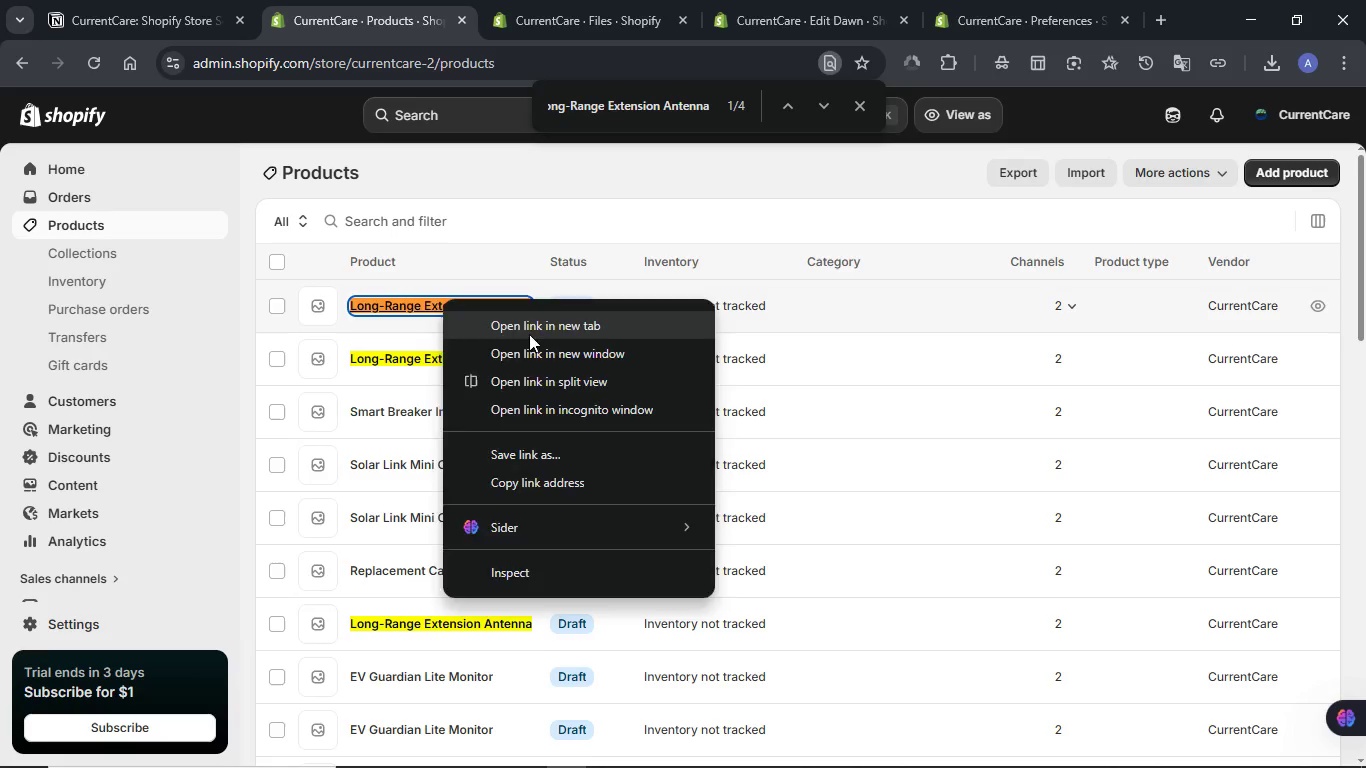 
left_click([529, 334])
 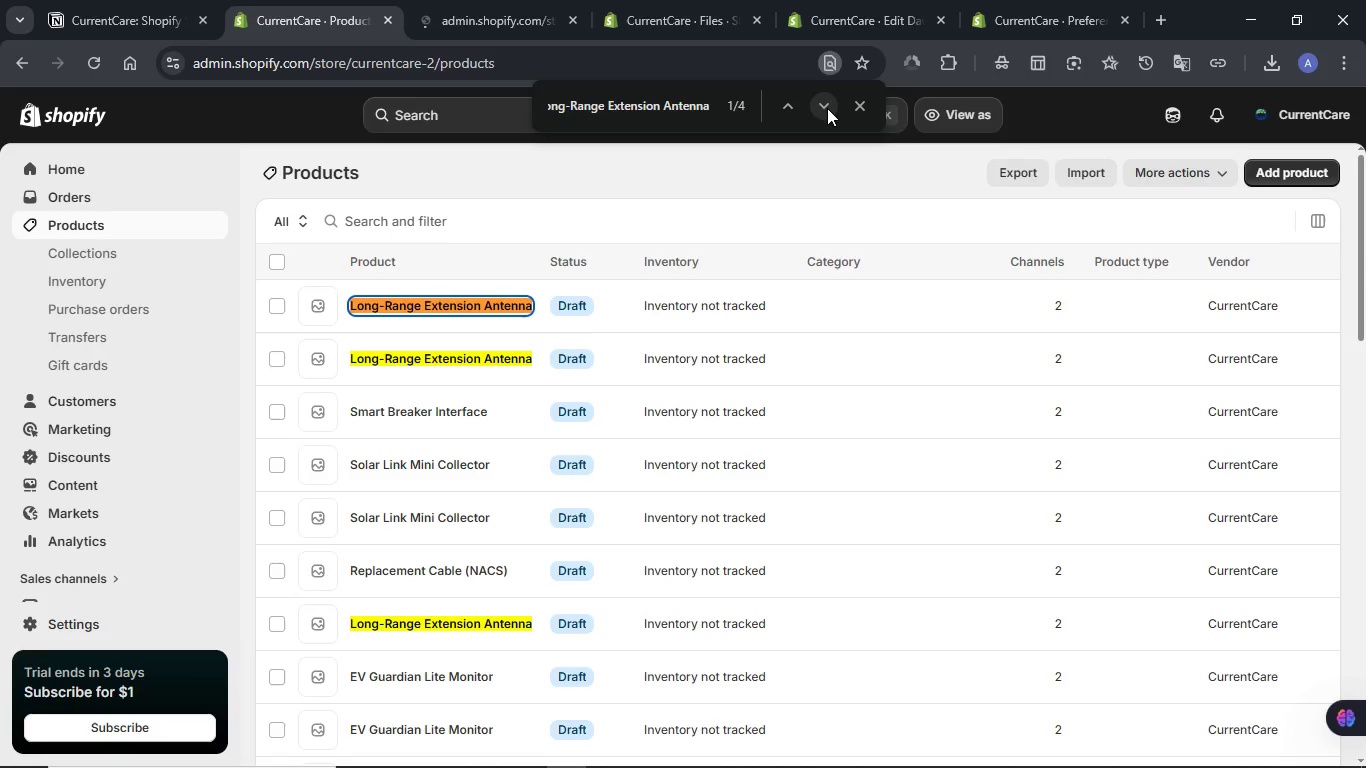 
left_click([827, 108])
 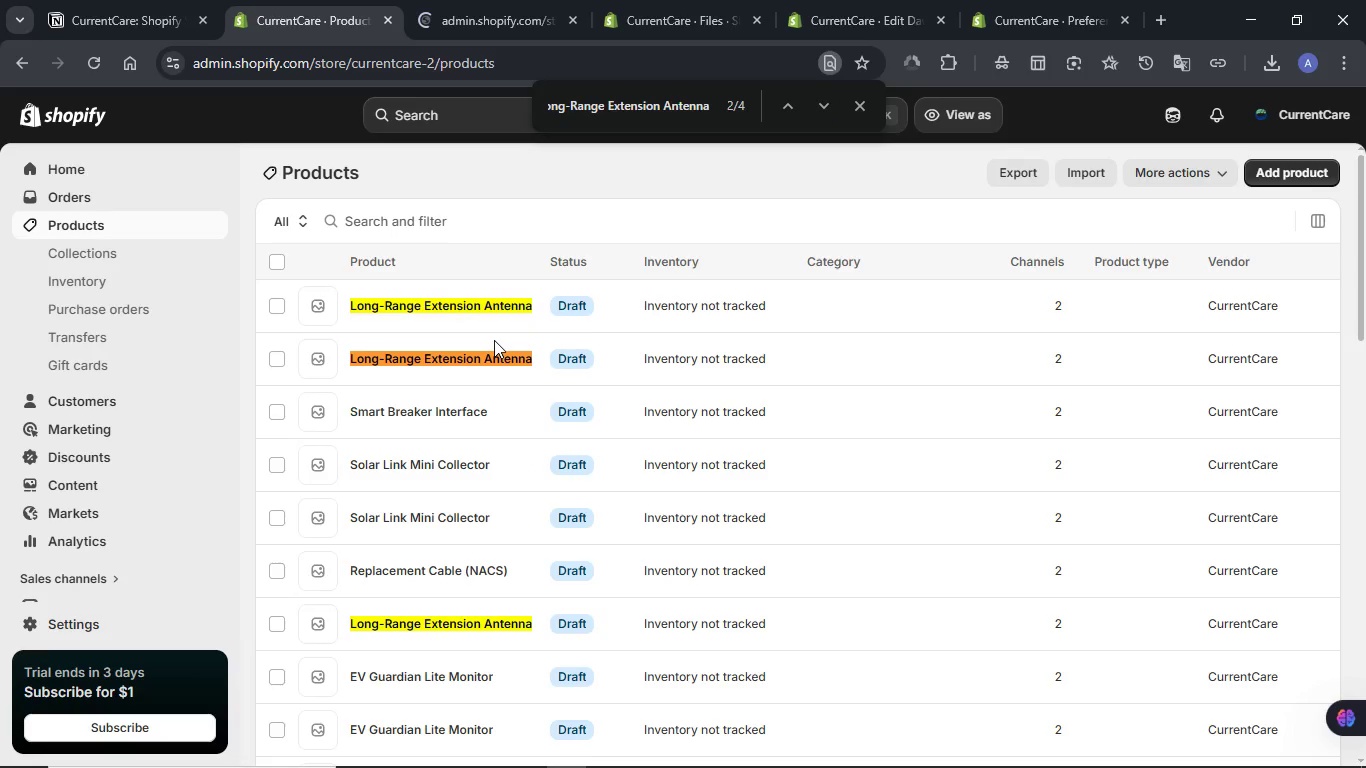 
right_click([459, 362])
 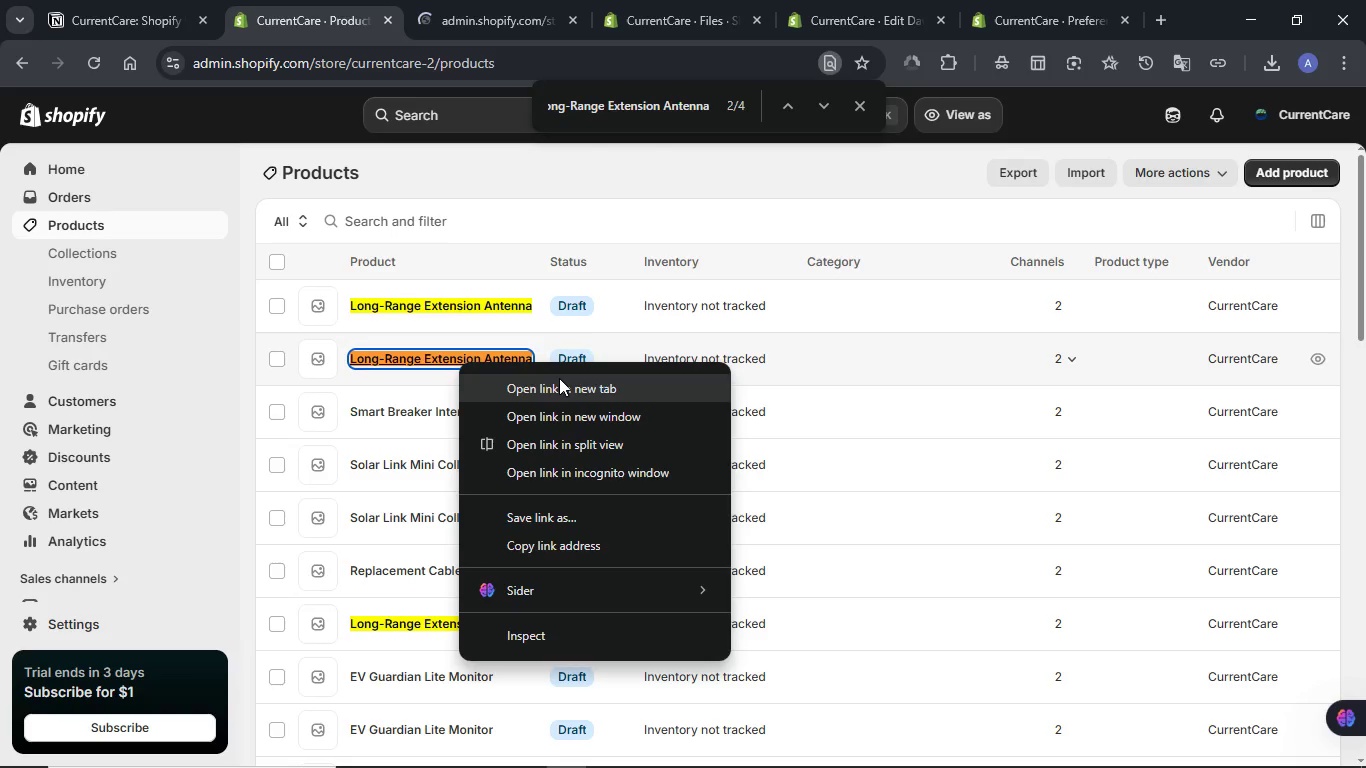 
left_click([560, 383])
 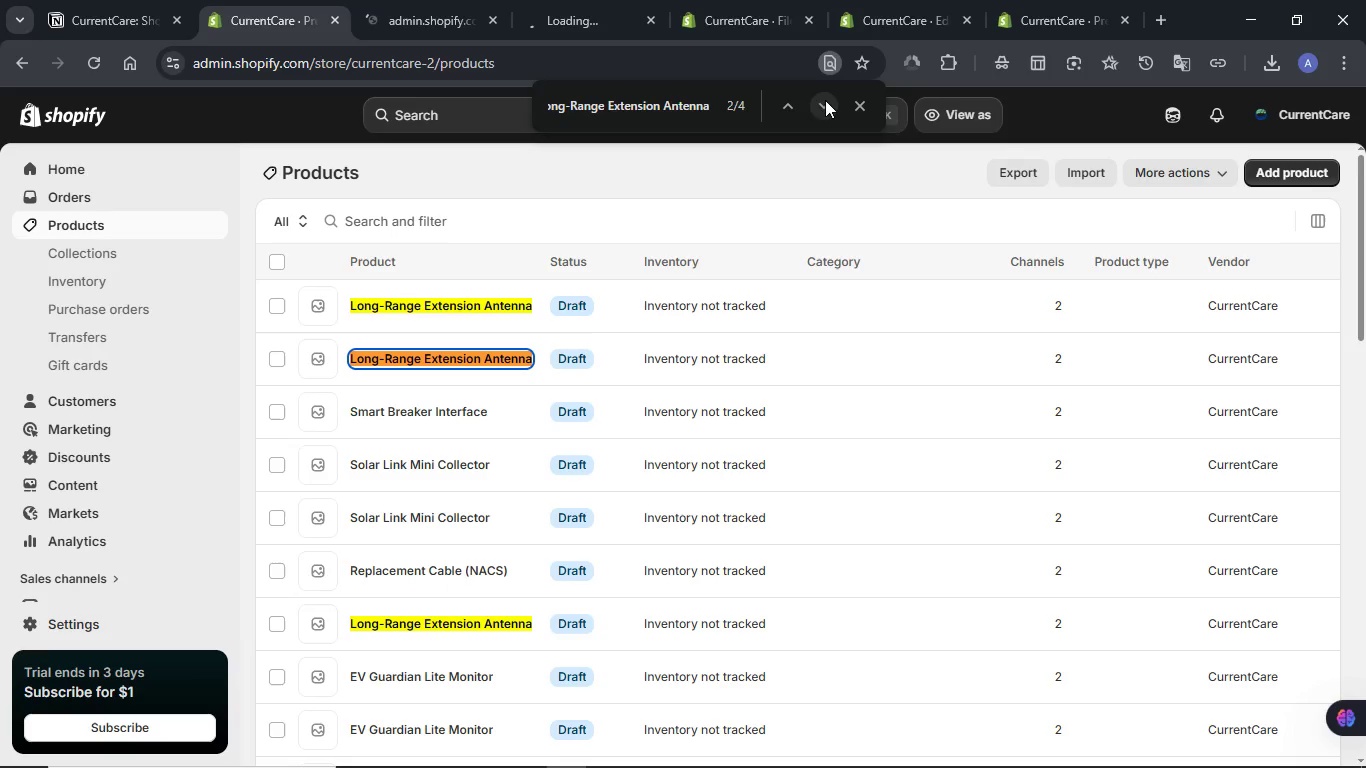 
left_click([825, 100])
 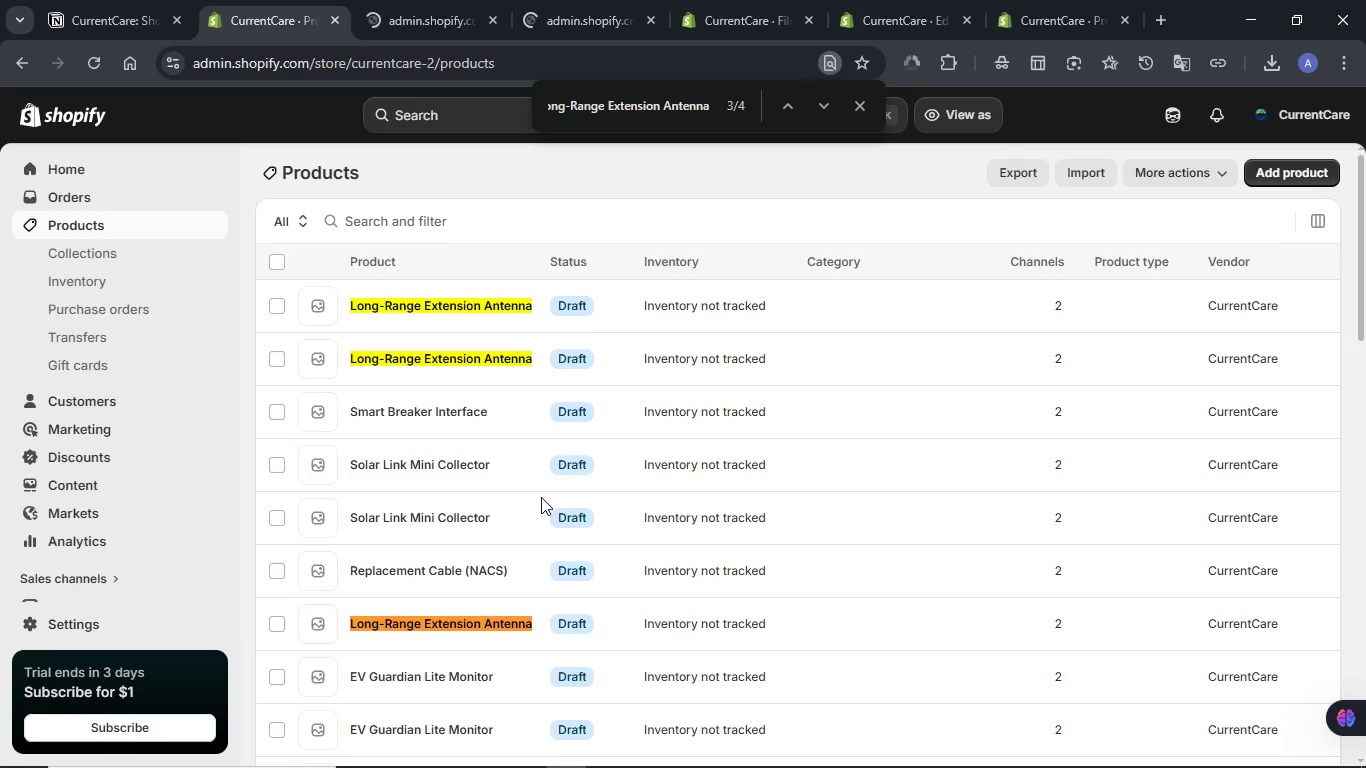 
right_click([428, 619])
 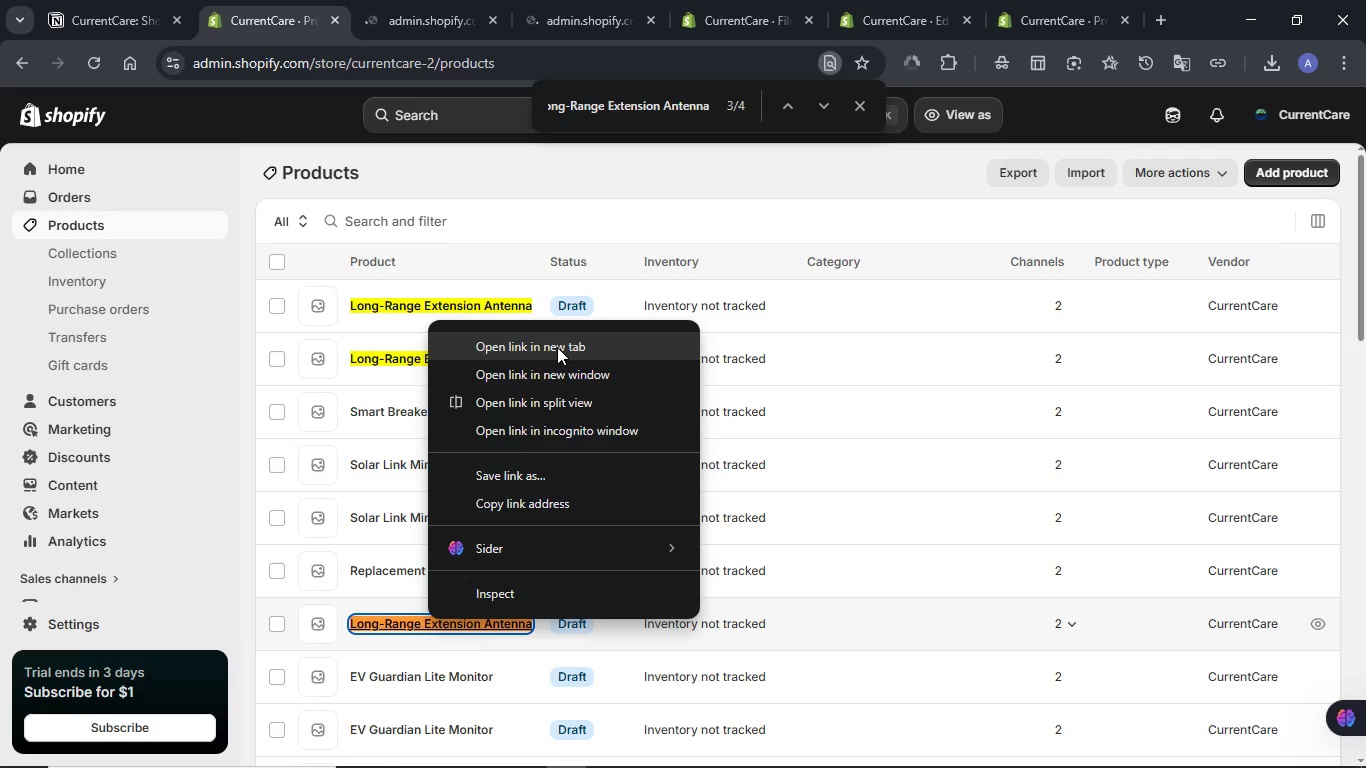 
left_click([557, 347])
 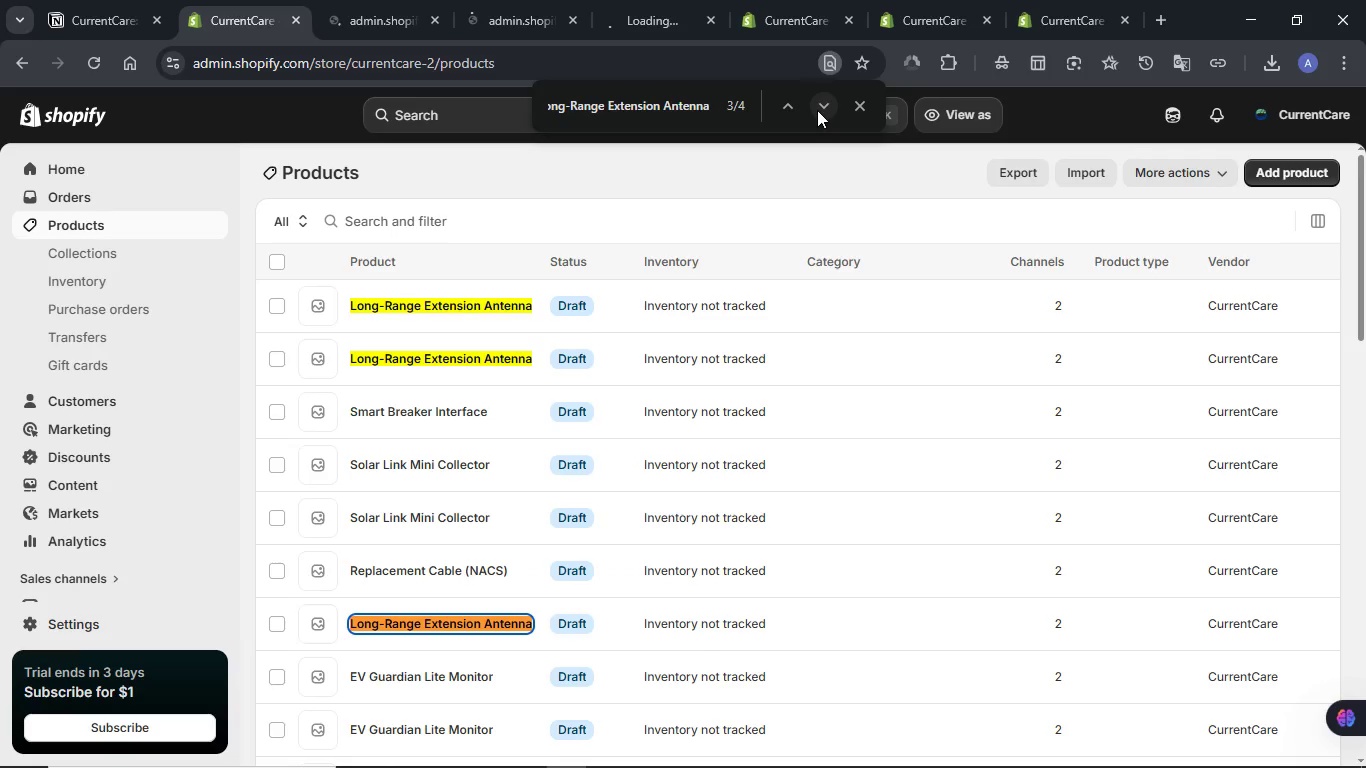 
left_click([817, 110])
 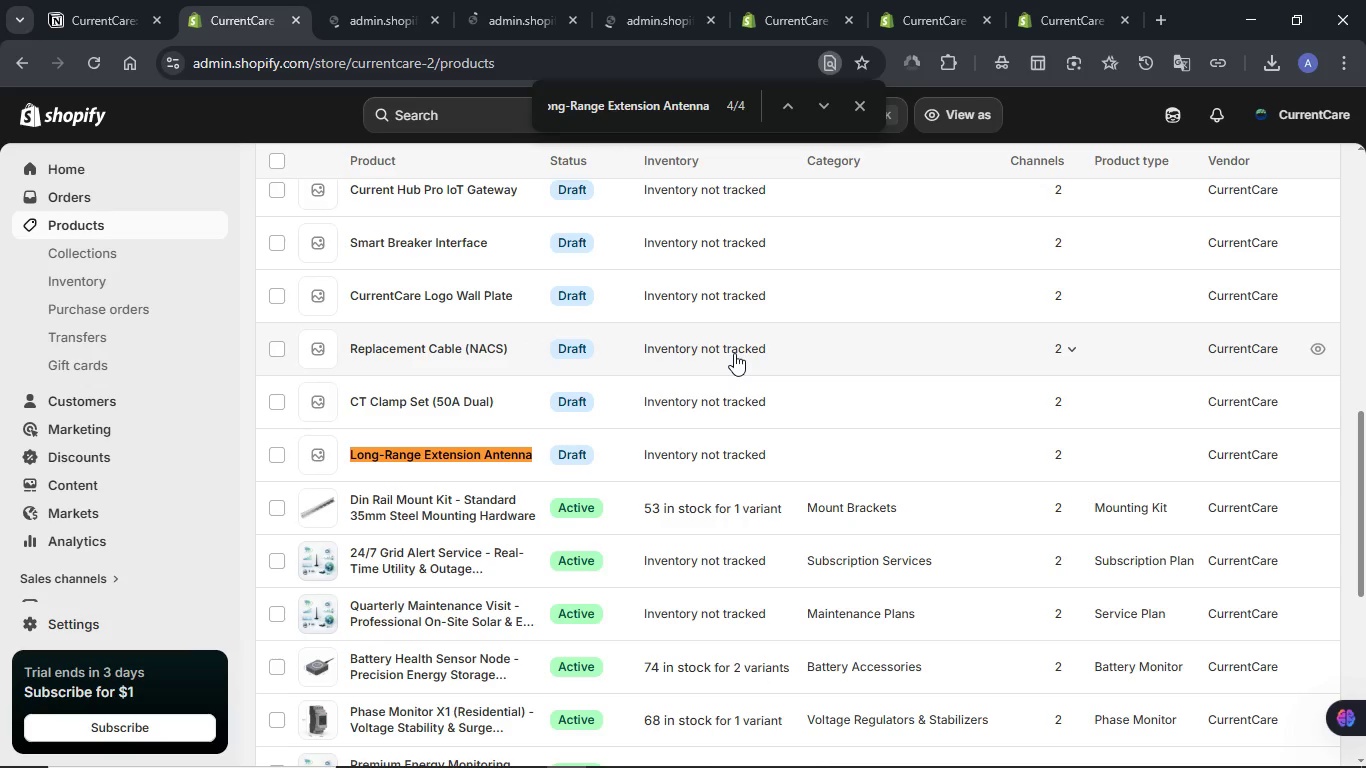 
scroll: coordinate [734, 353], scroll_direction: down, amount: 2.0
 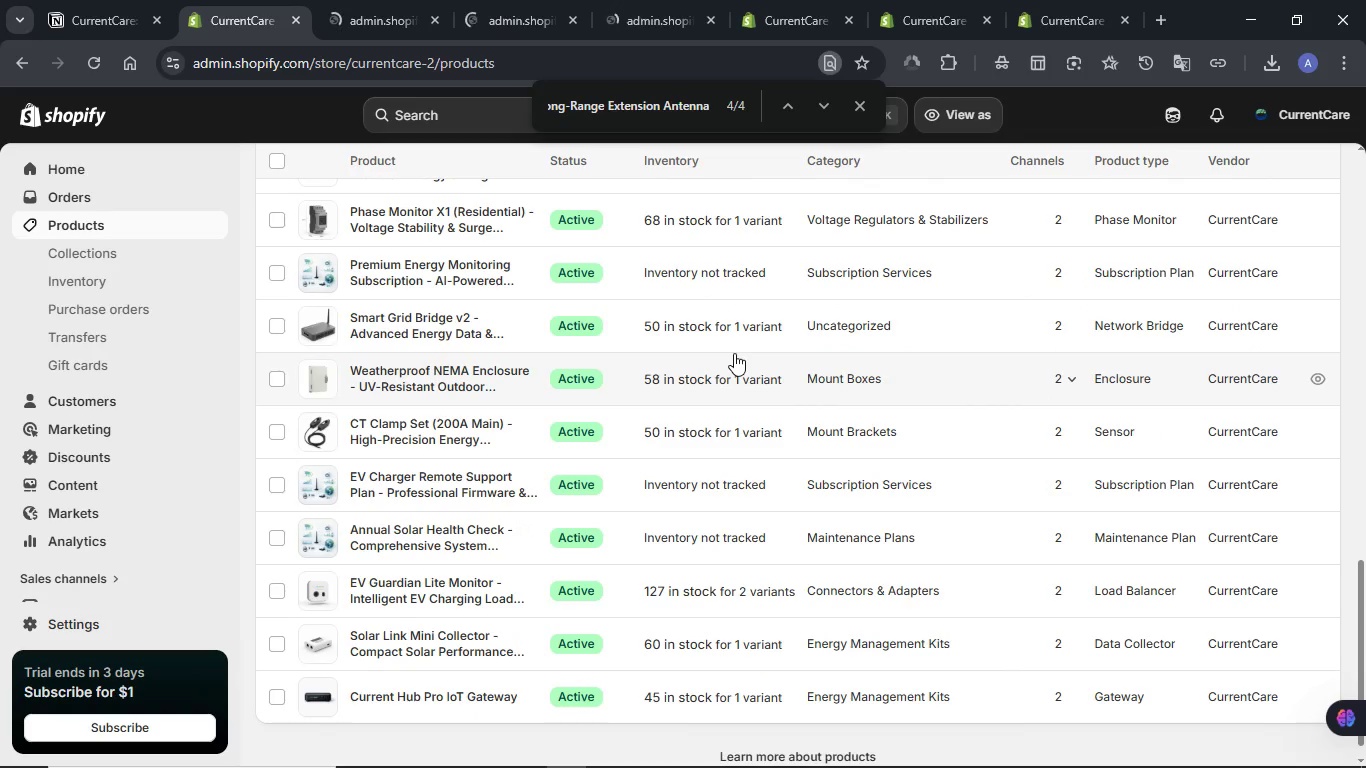 
scroll: coordinate [734, 353], scroll_direction: up, amount: 4.0
 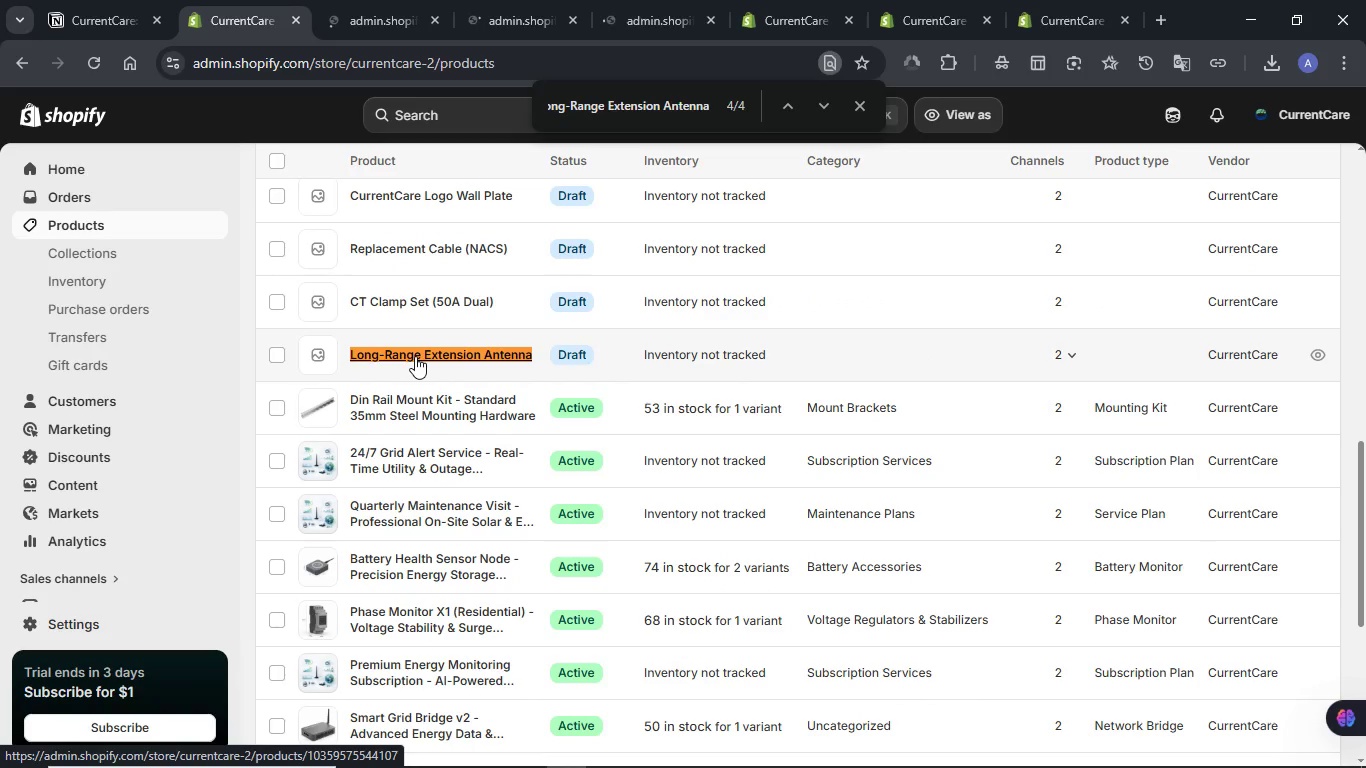 
left_click([415, 356])
 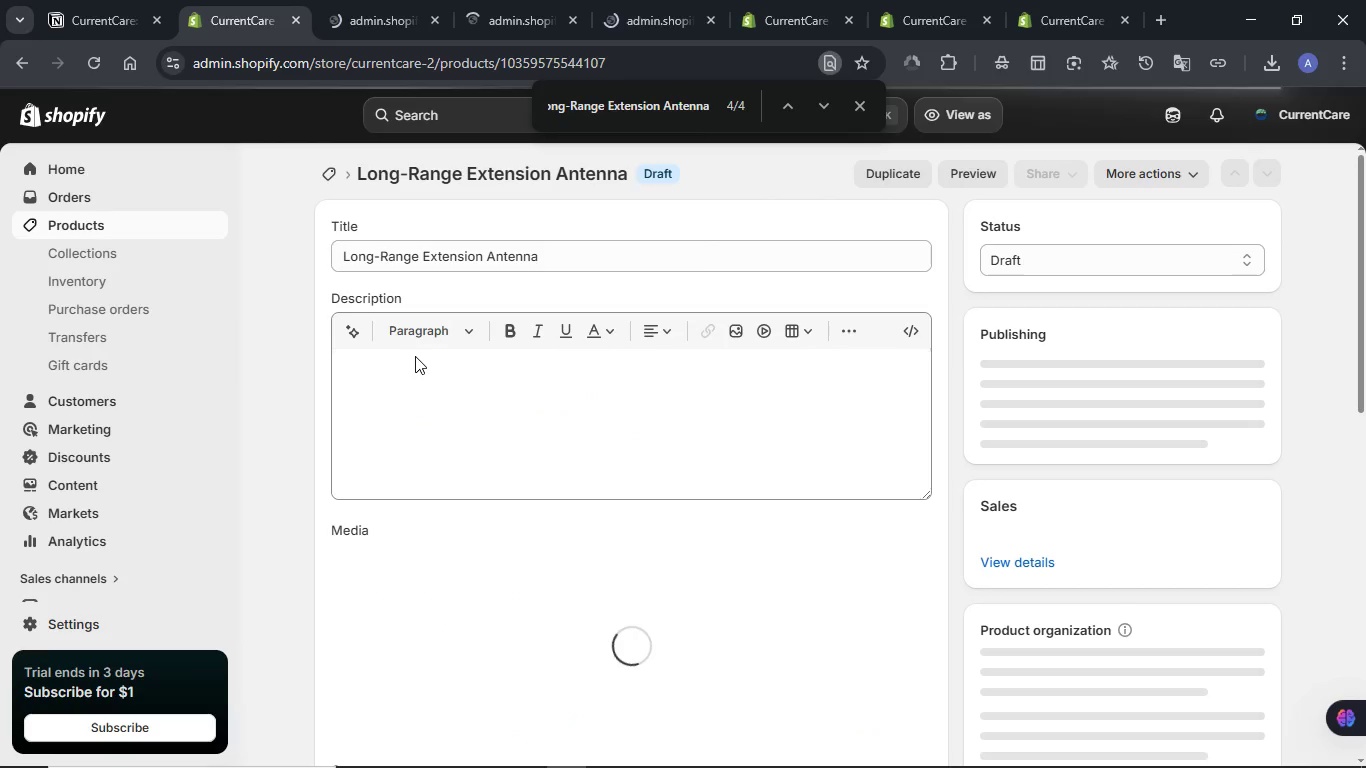 
wait(13.56)
 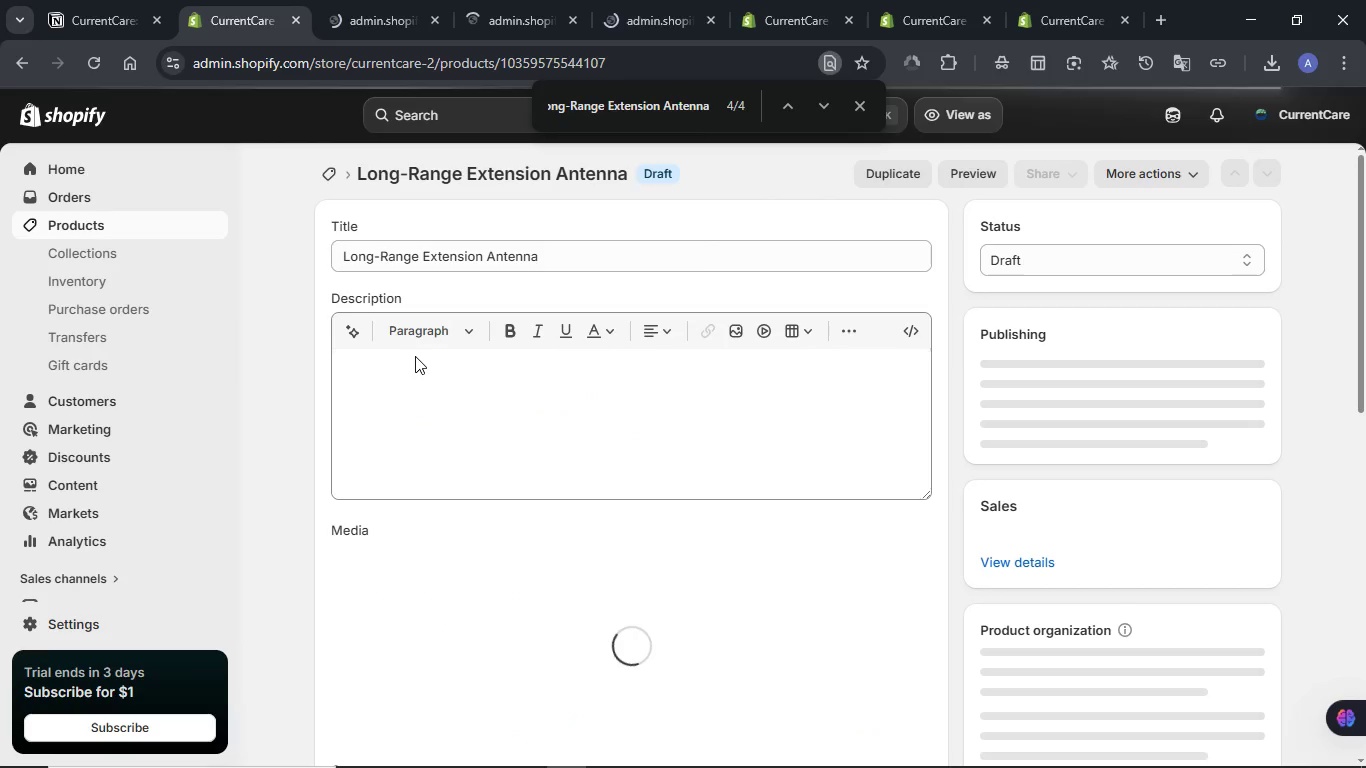 
left_click([121, 0])
 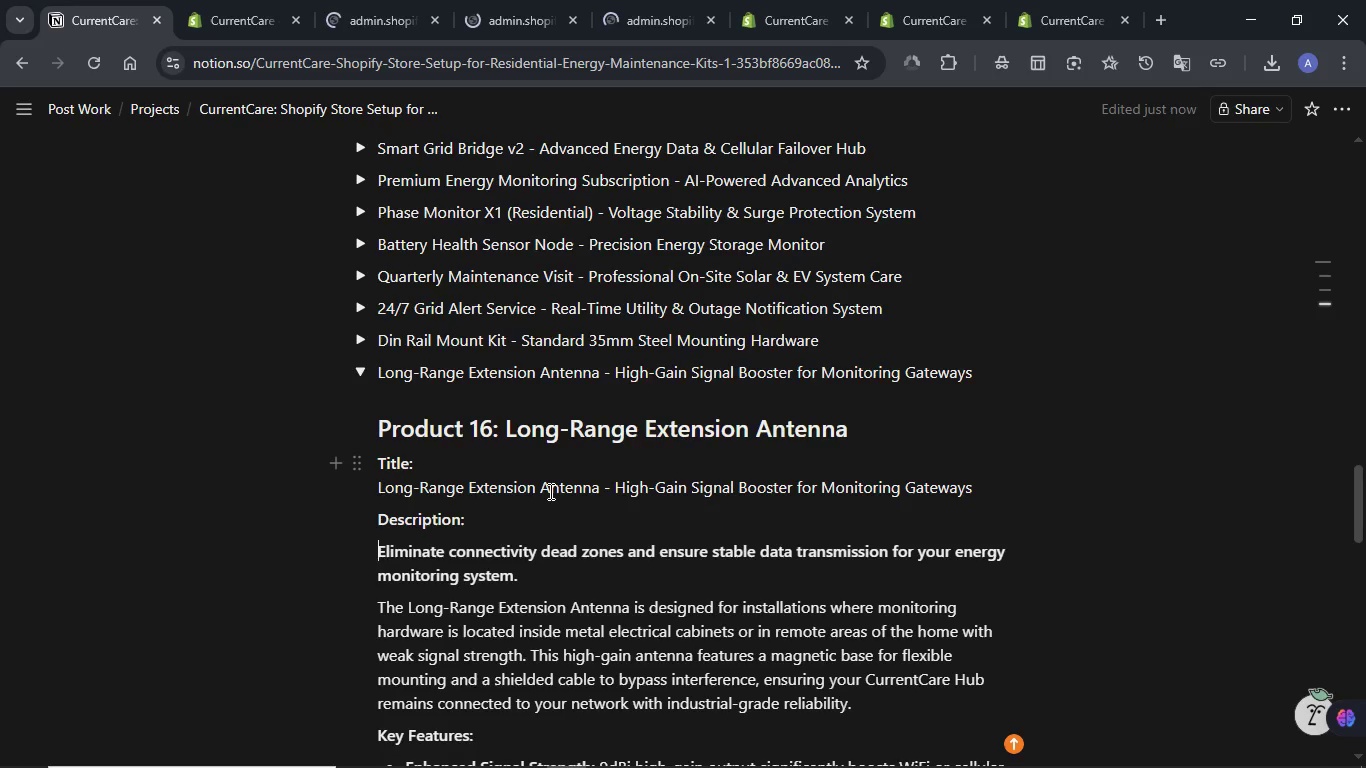 
double_click([549, 491])
 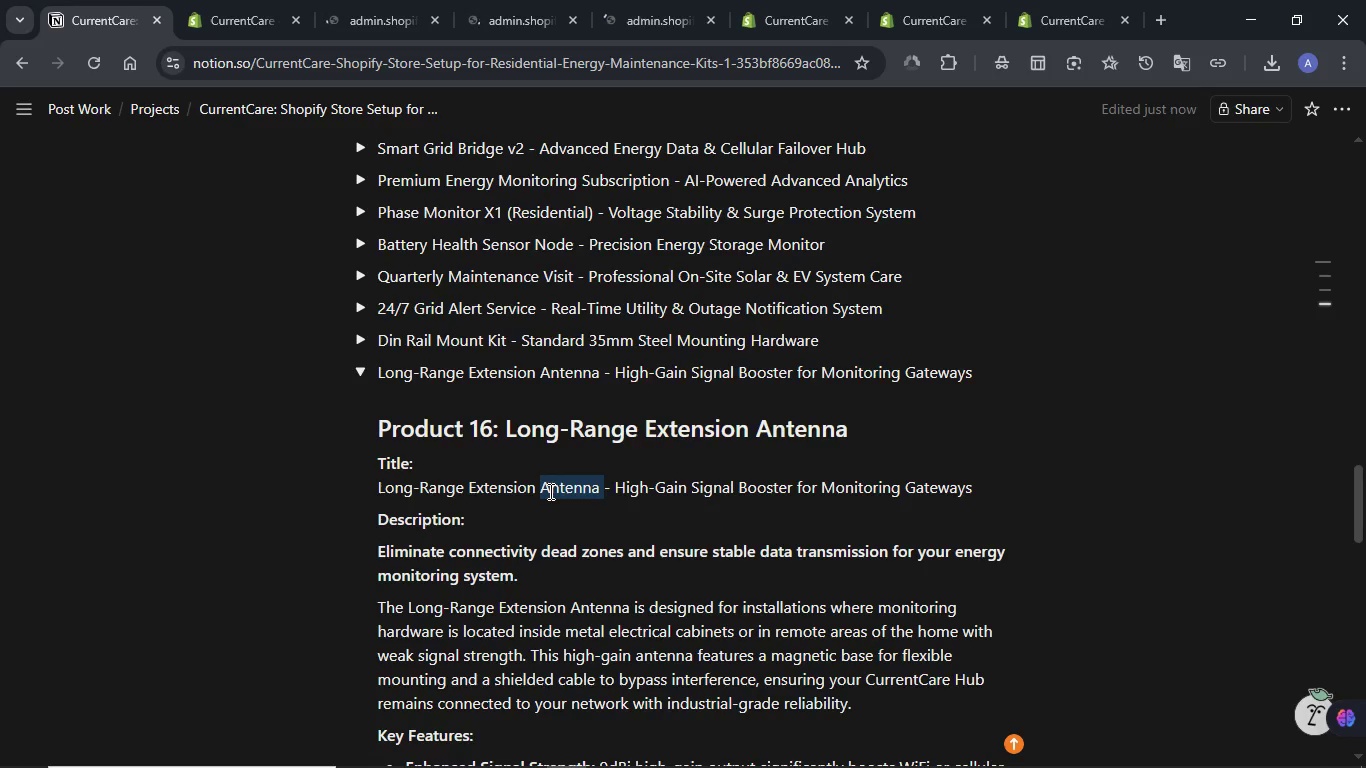 
triple_click([549, 491])
 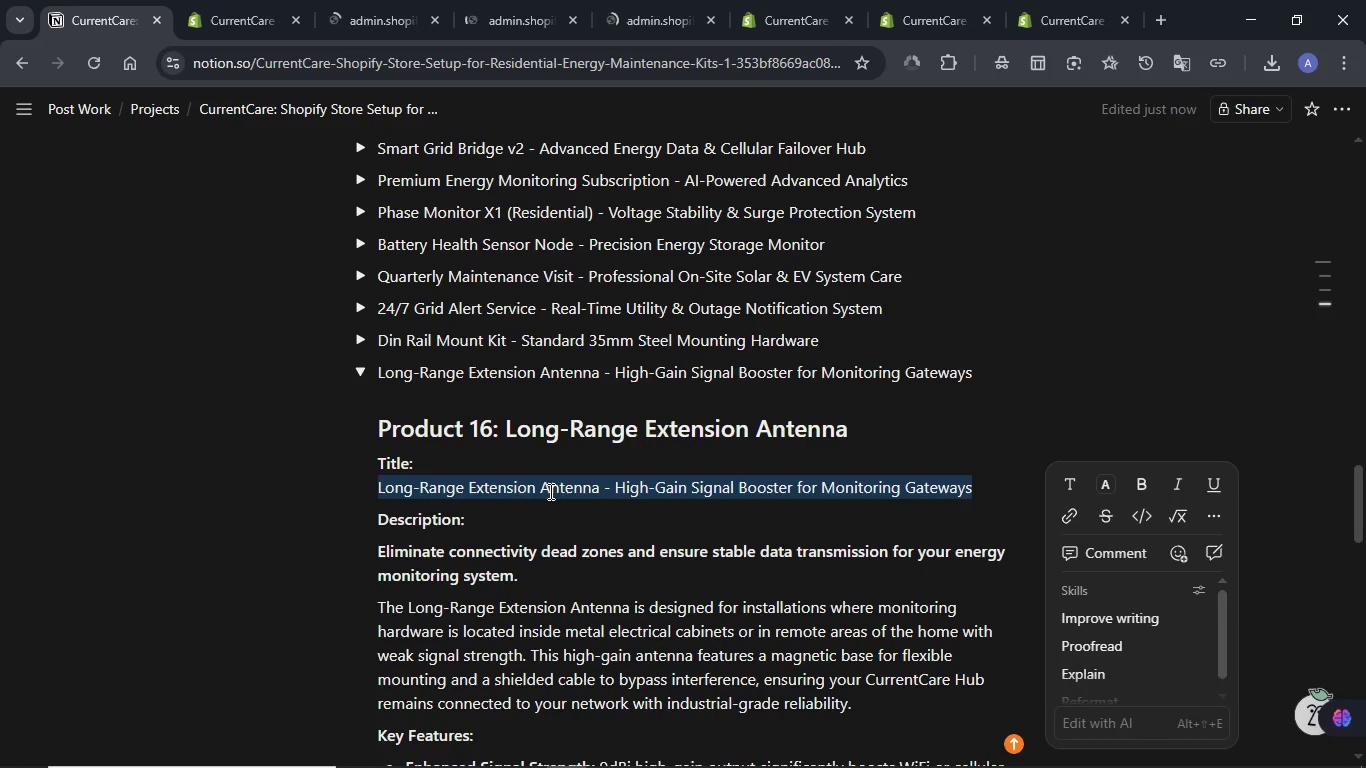 
key(Control+C)
 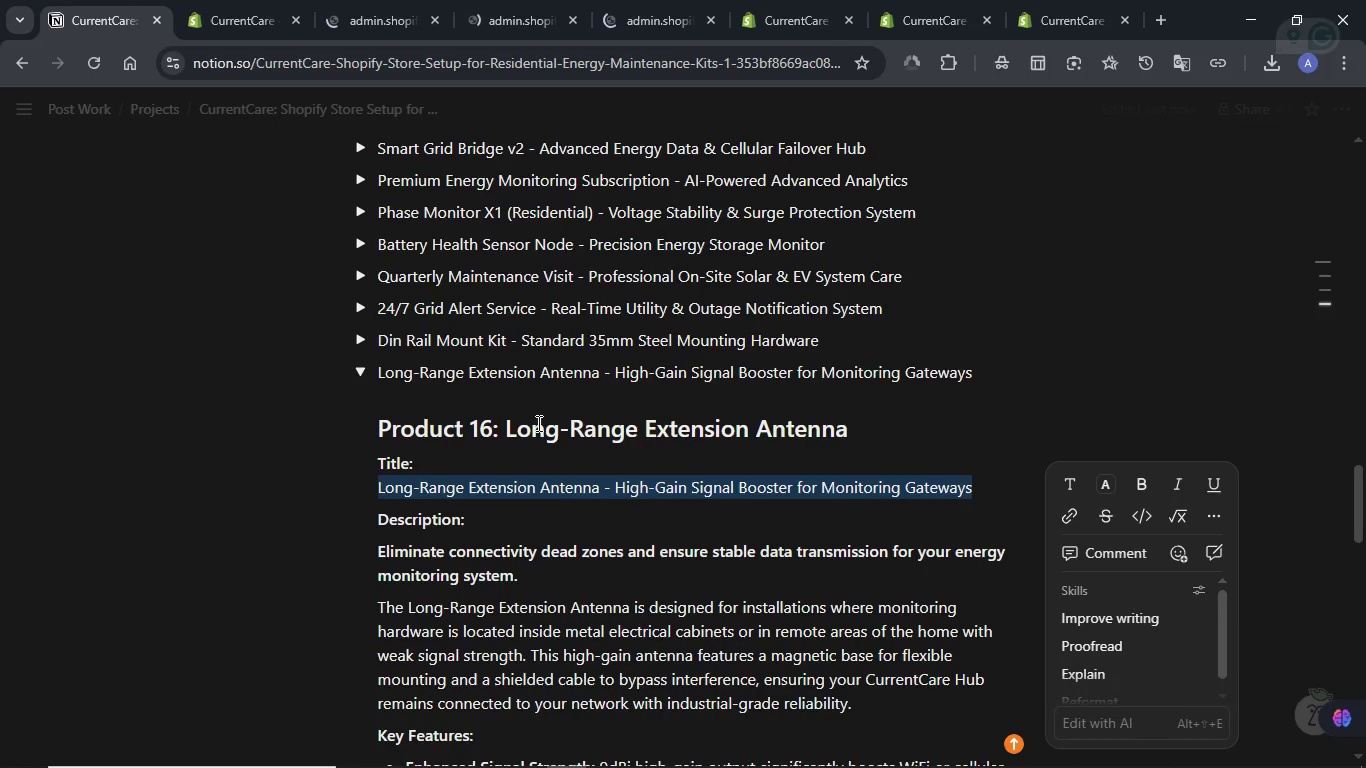 
scroll: coordinate [487, 430], scroll_direction: down, amount: 2.0
 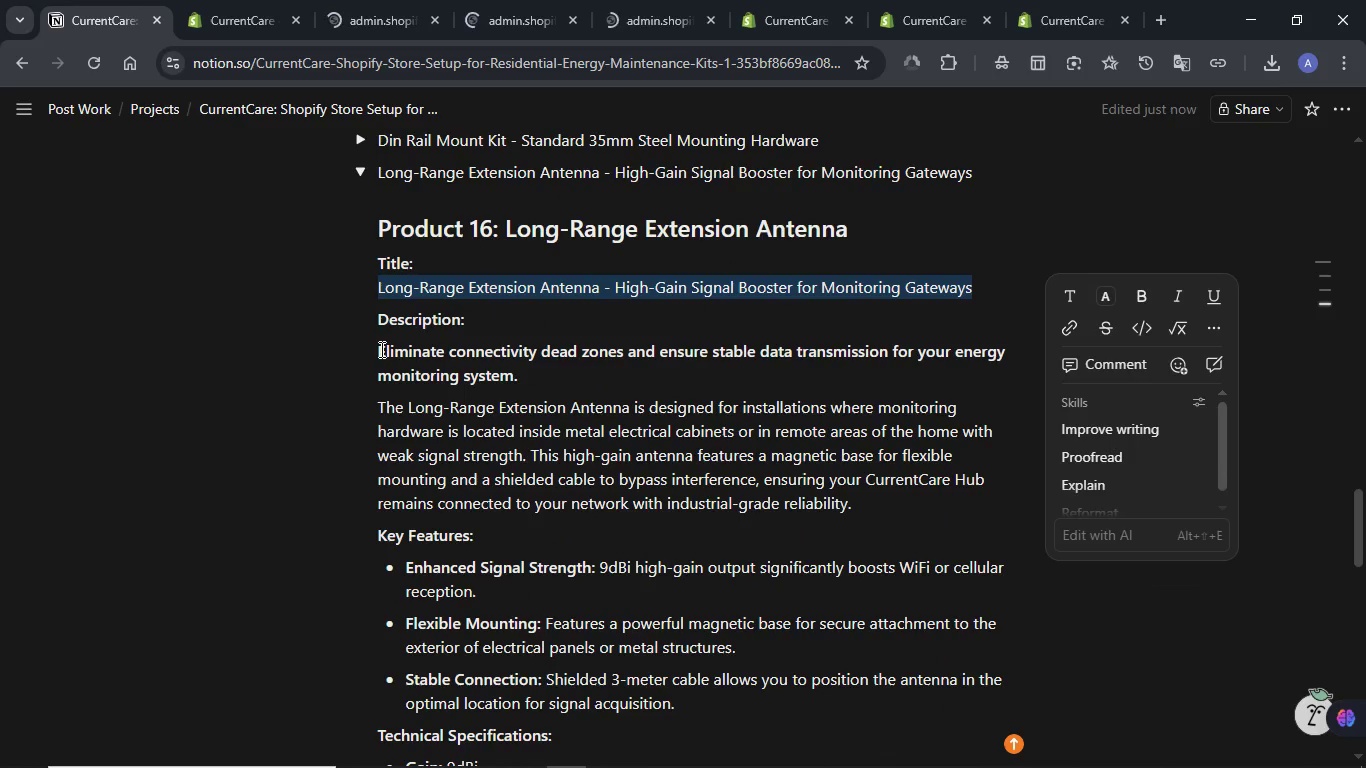 
left_click_drag(start_coordinate=[380, 349], to_coordinate=[623, 675])
 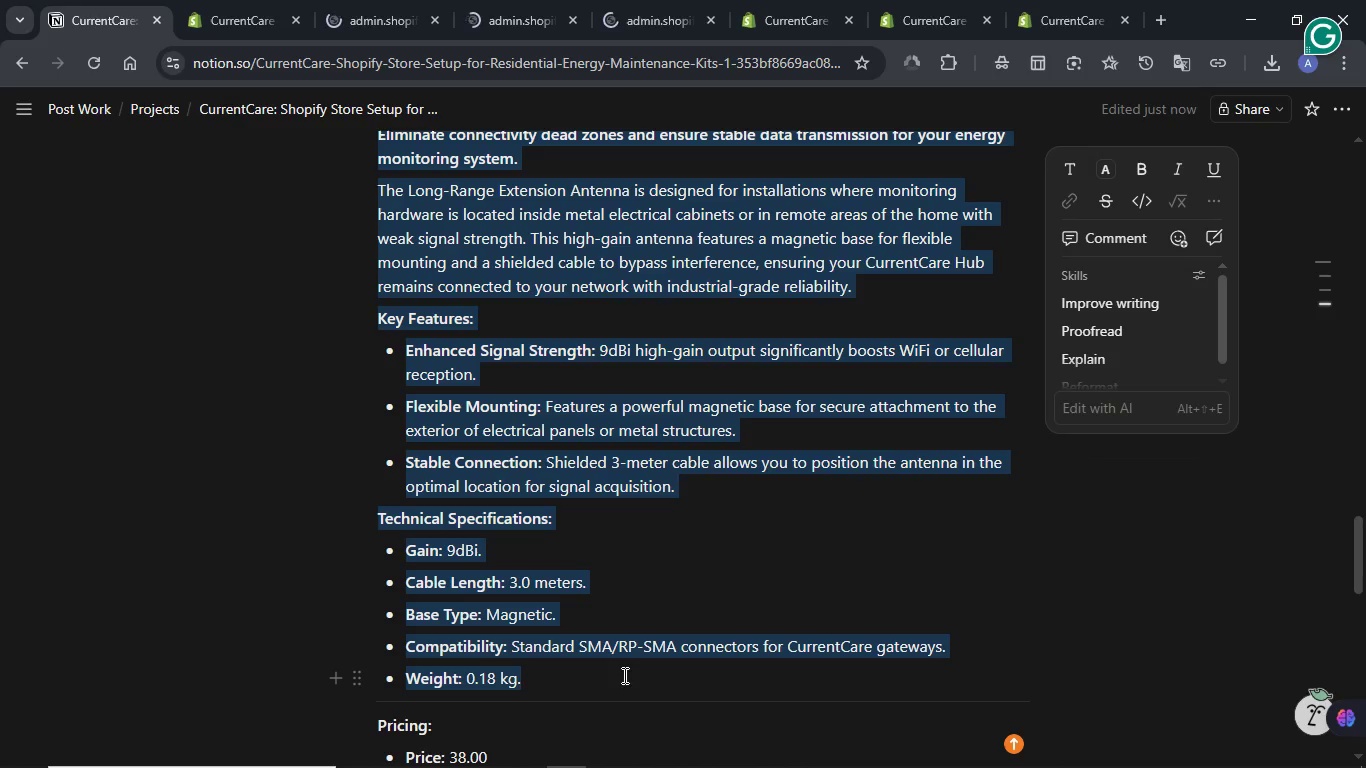 
key(Control+C)
 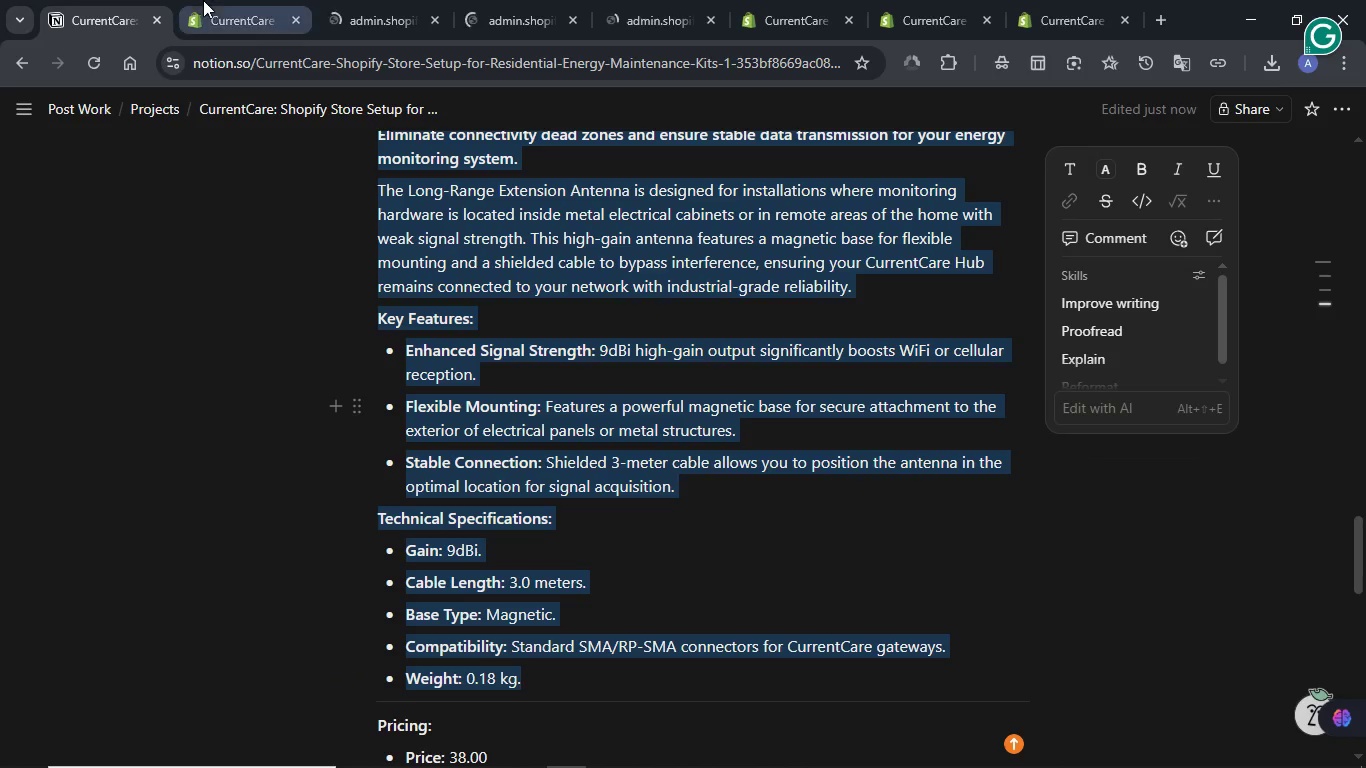 
left_click([223, 0])
 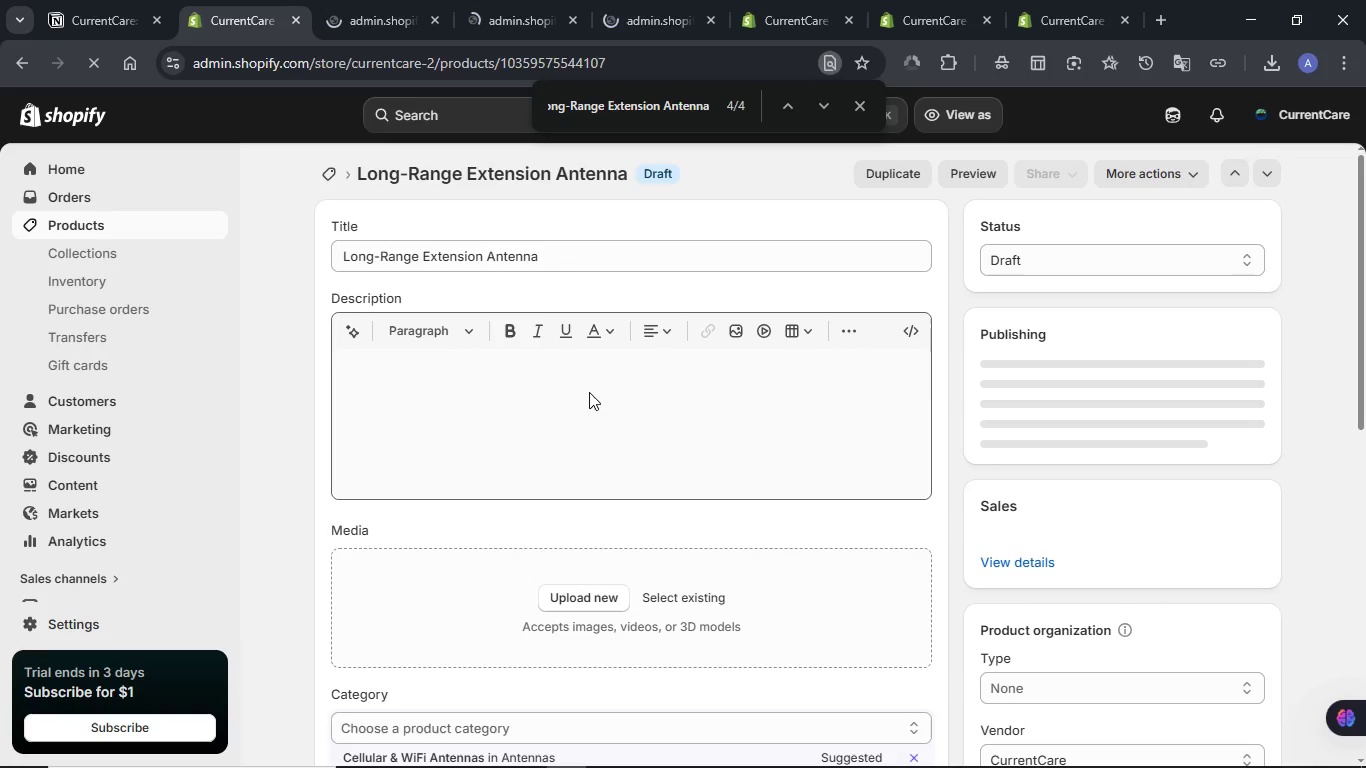 
scroll: coordinate [589, 392], scroll_direction: down, amount: 1.0
 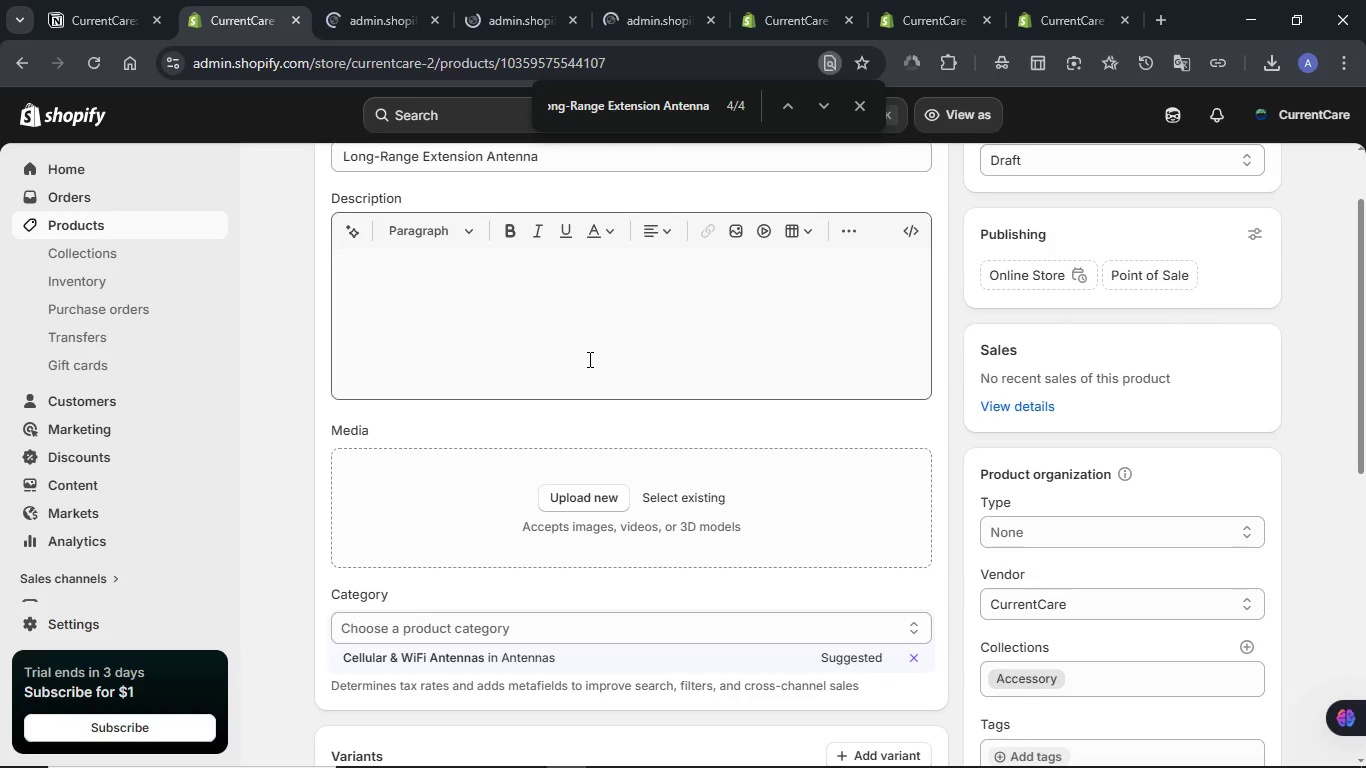 
wait(14.39)
 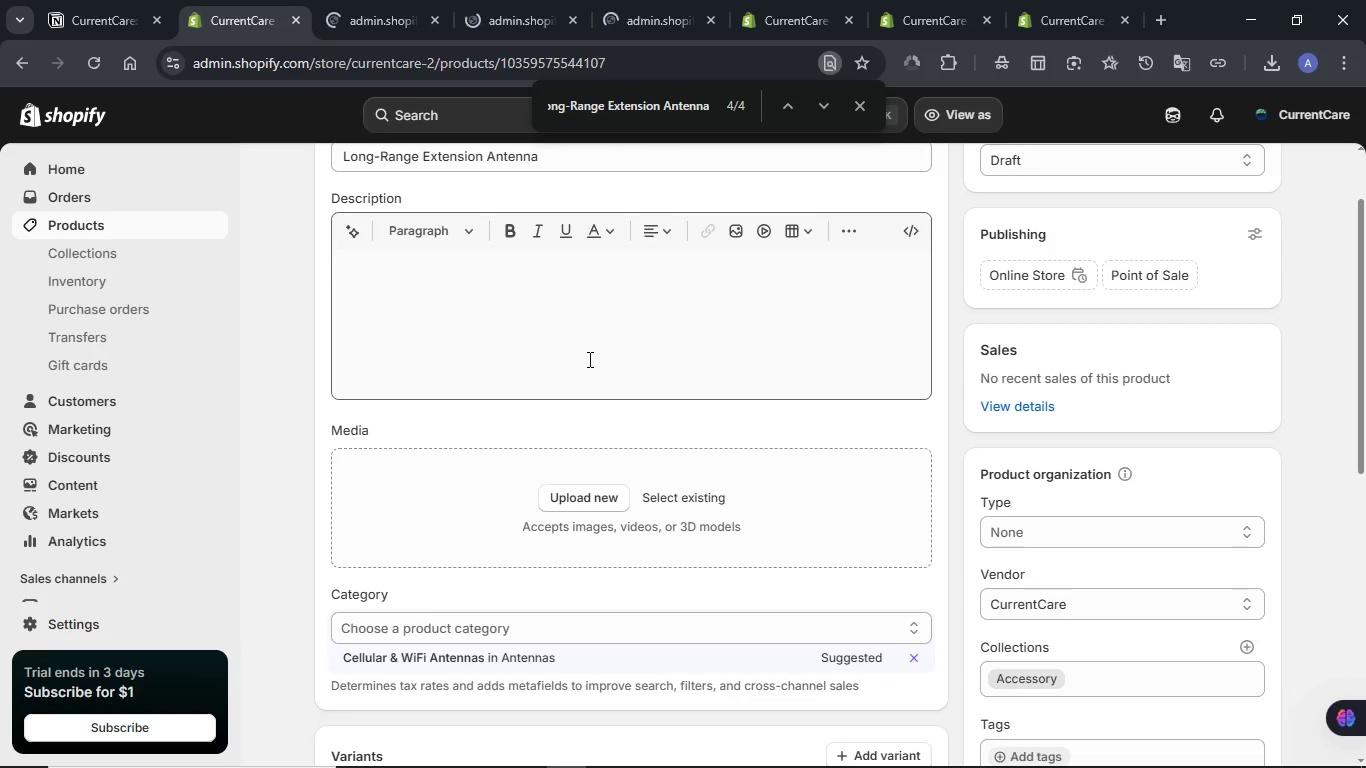 
left_click([969, 751])